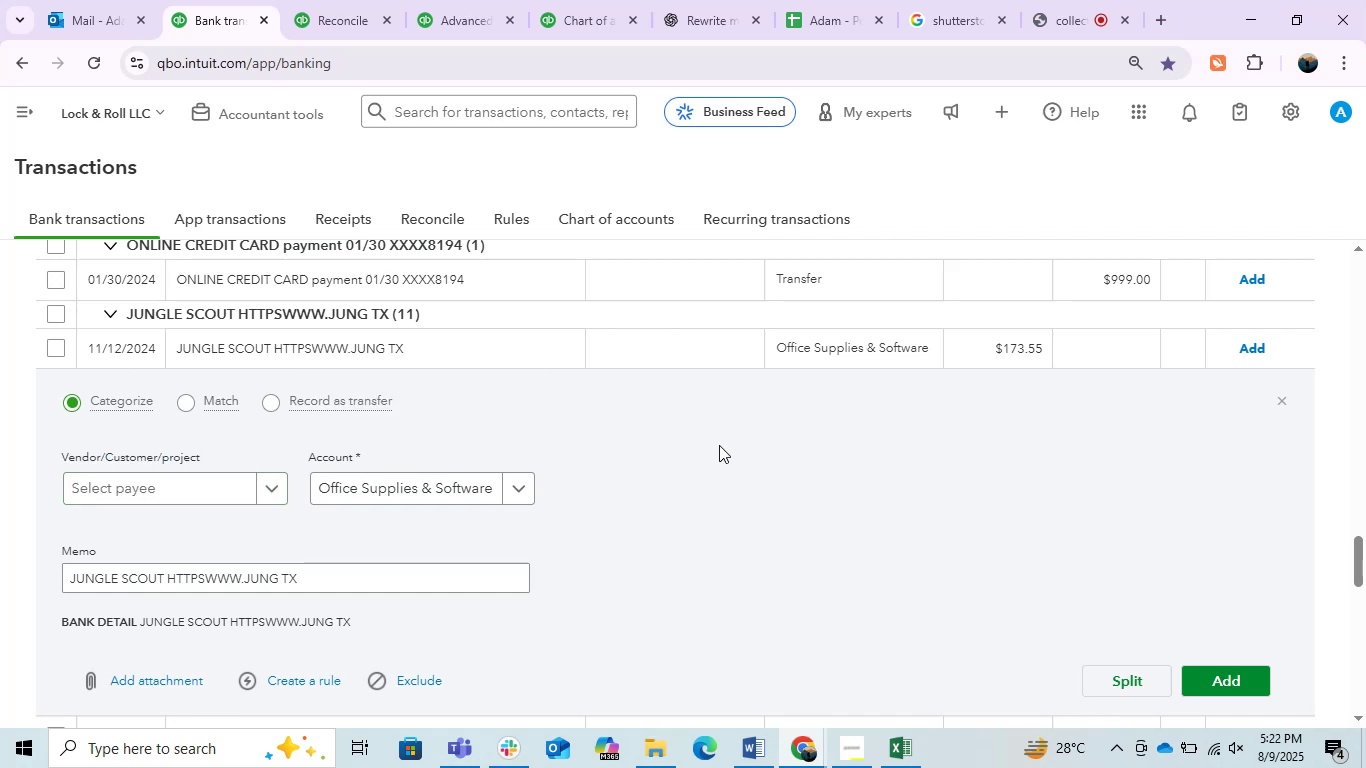 
key(Backspace)
 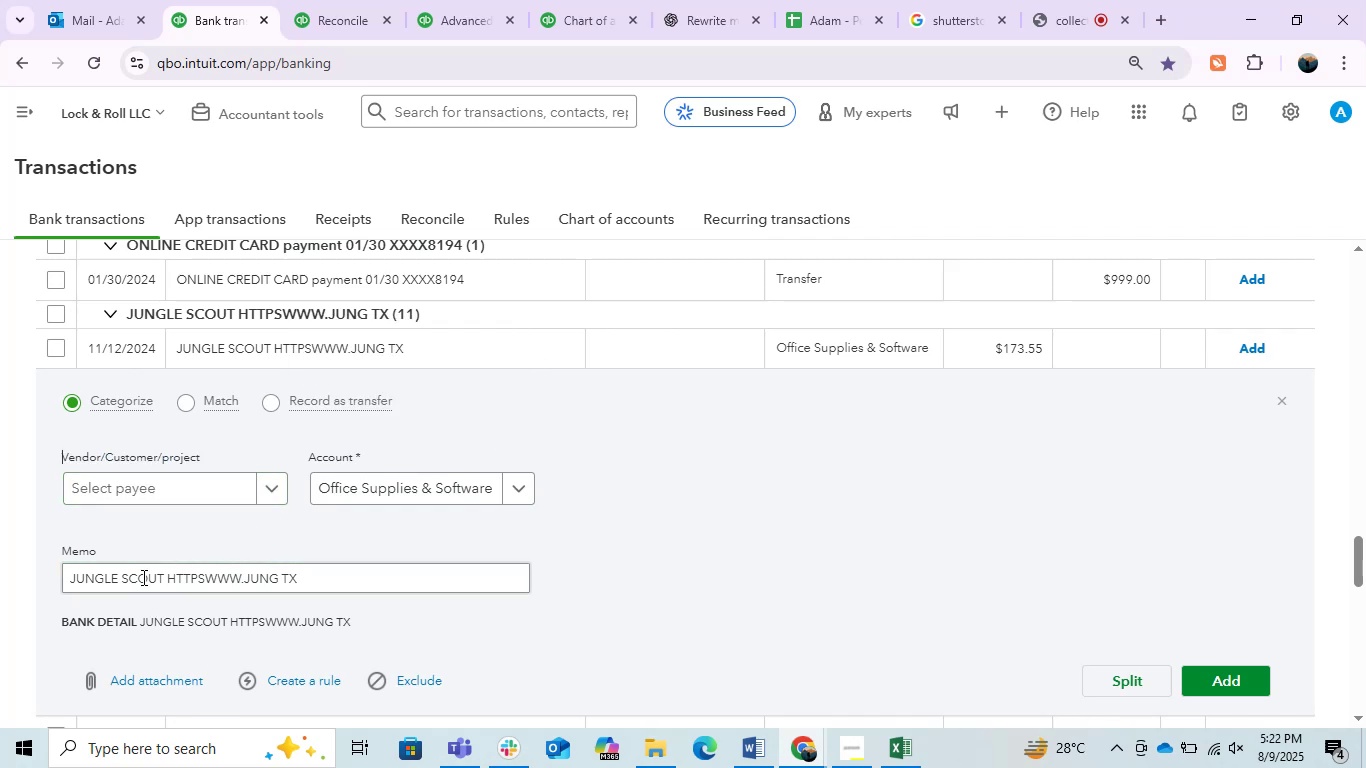 
left_click_drag(start_coordinate=[161, 581], to_coordinate=[0, 547])
 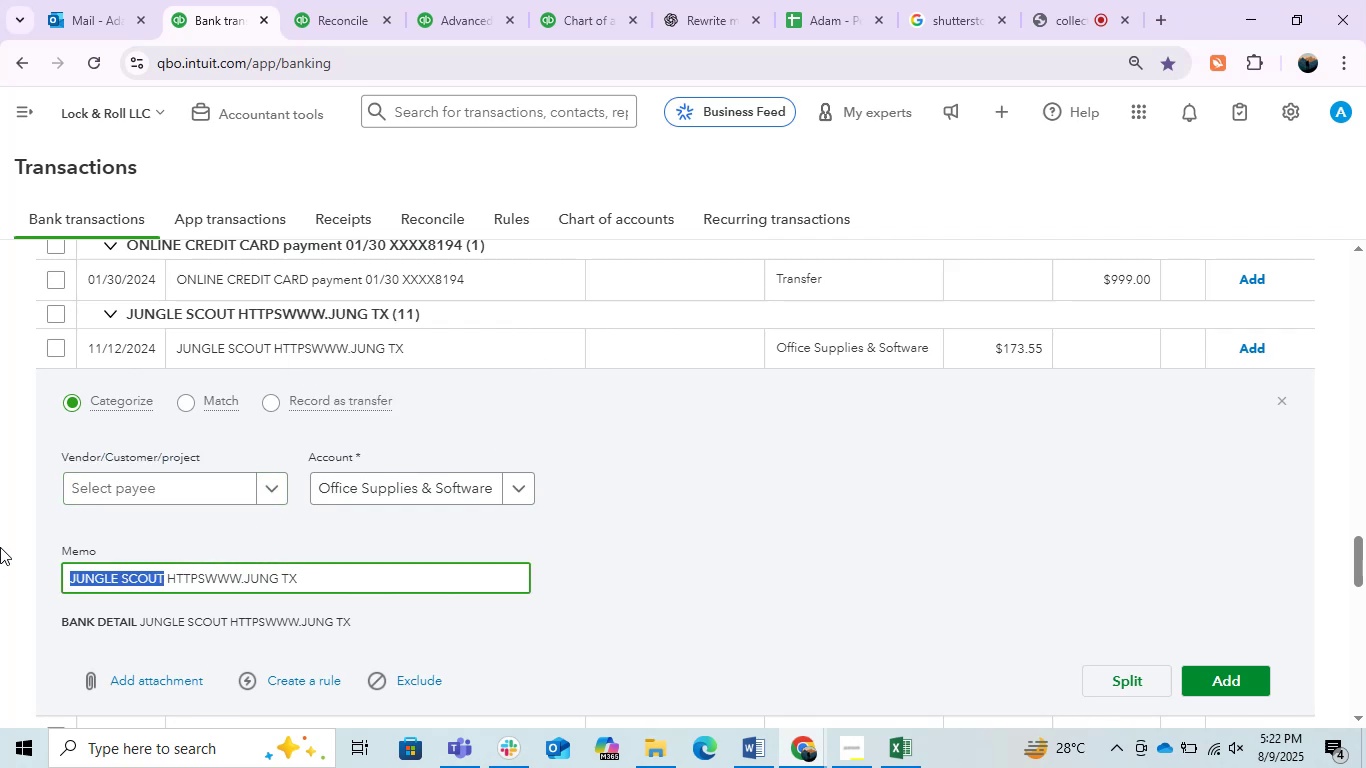 
key(Control+C)
 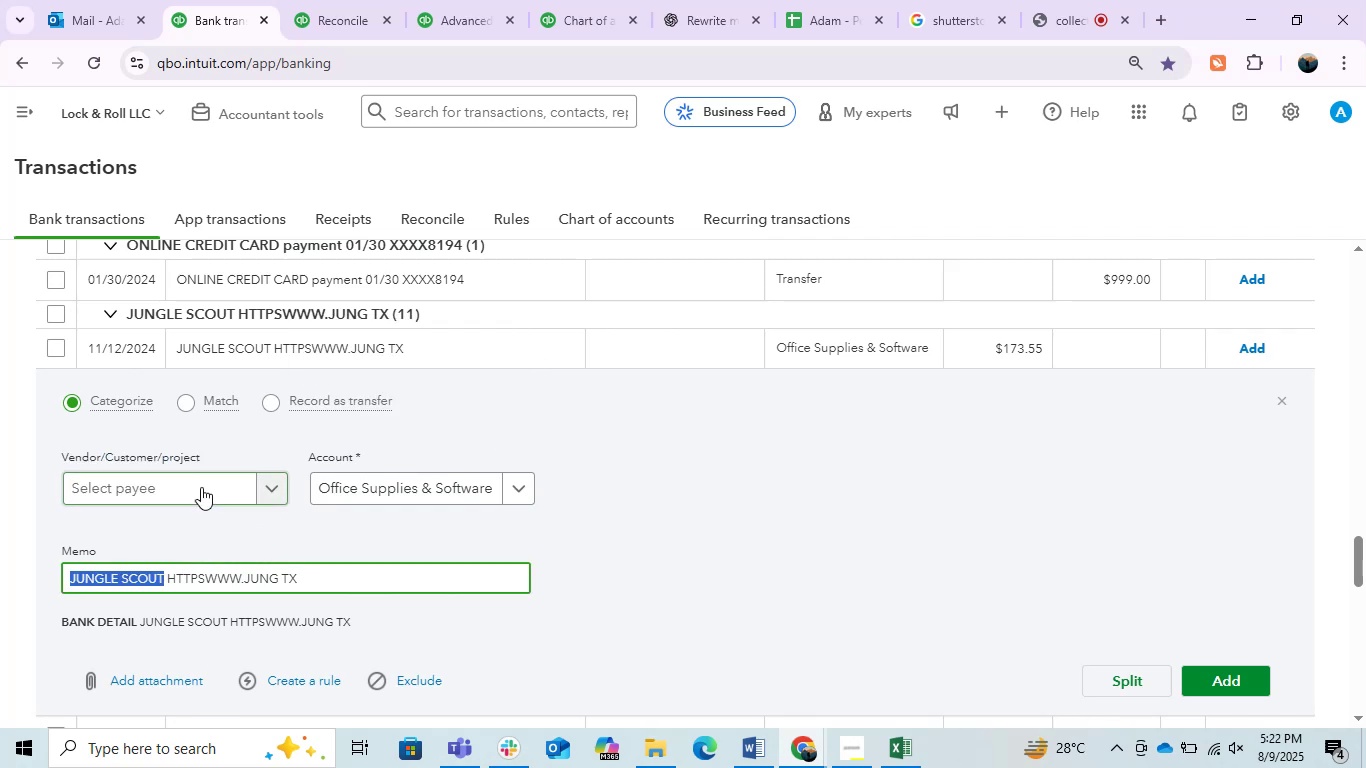 
left_click([196, 485])
 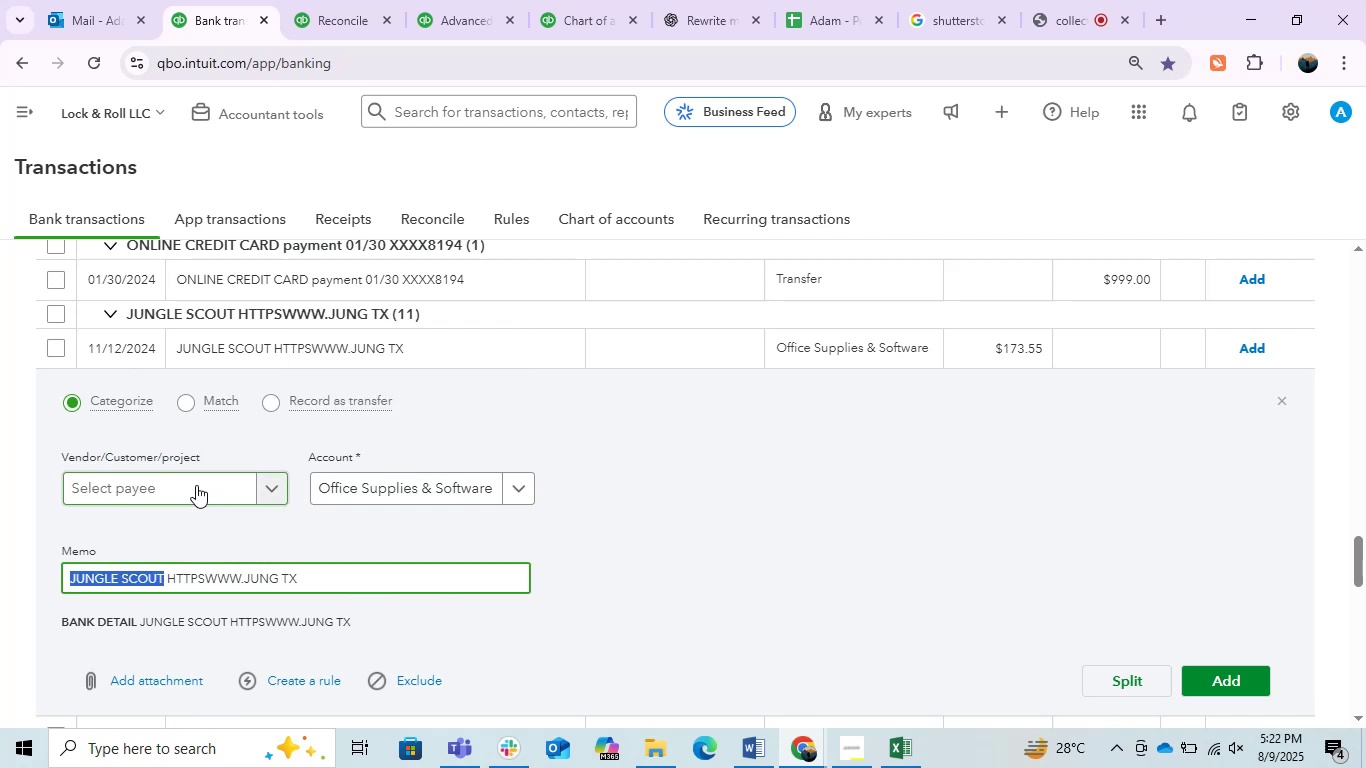 
key(Control+V)
 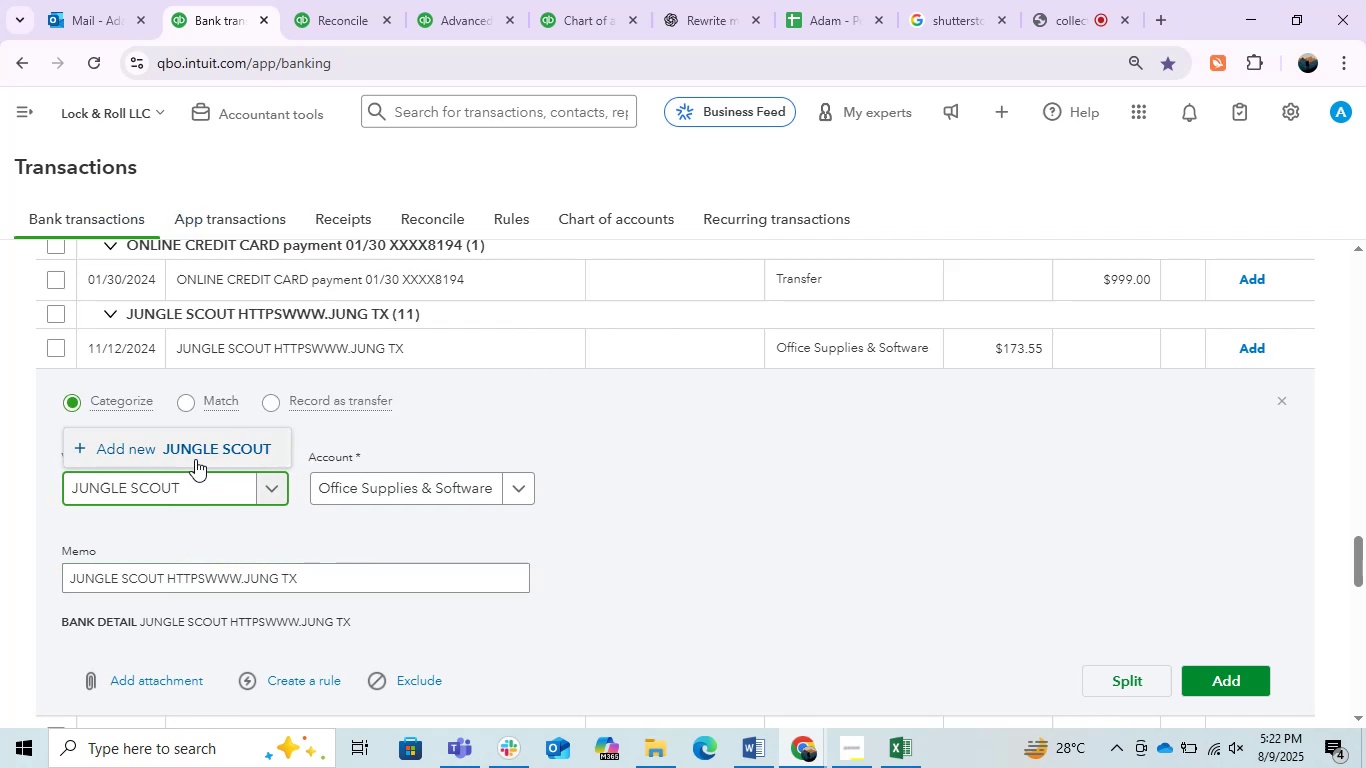 
left_click([196, 443])
 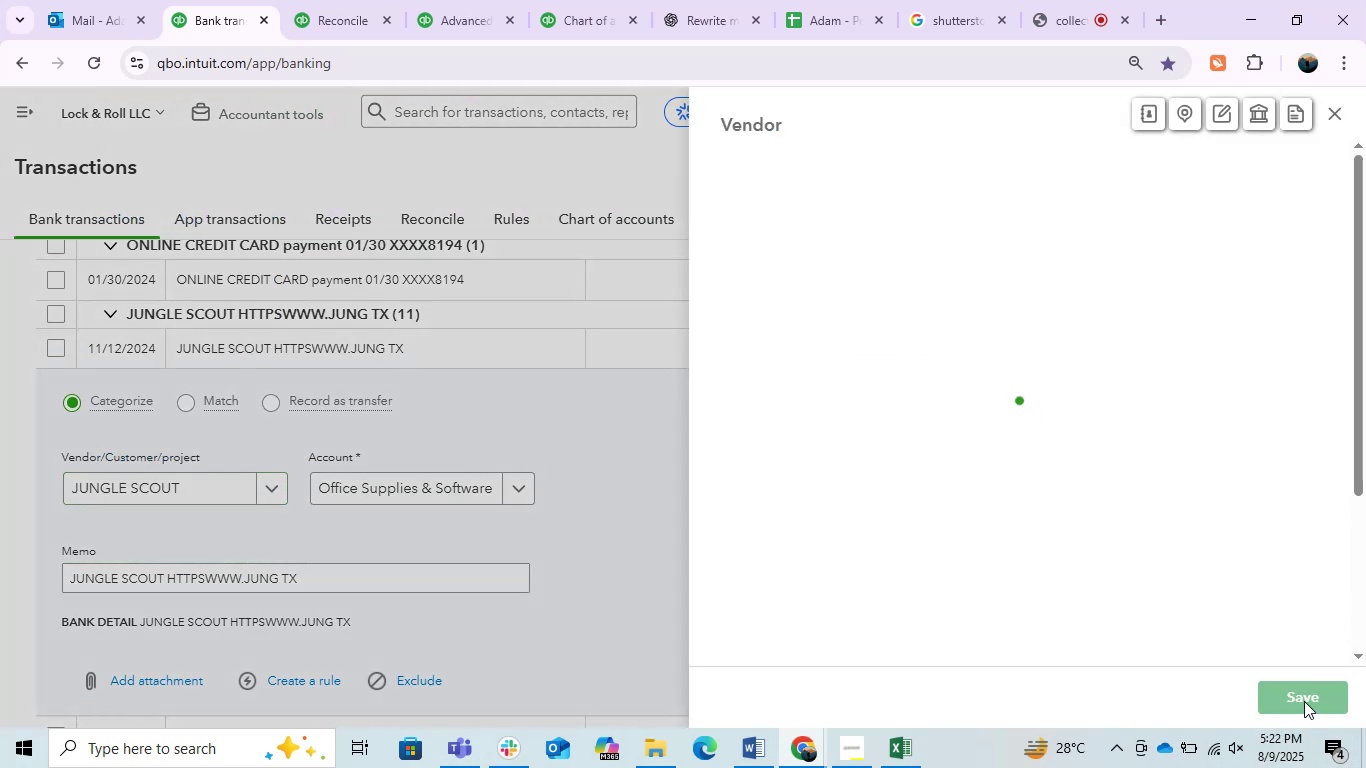 
left_click([1304, 701])
 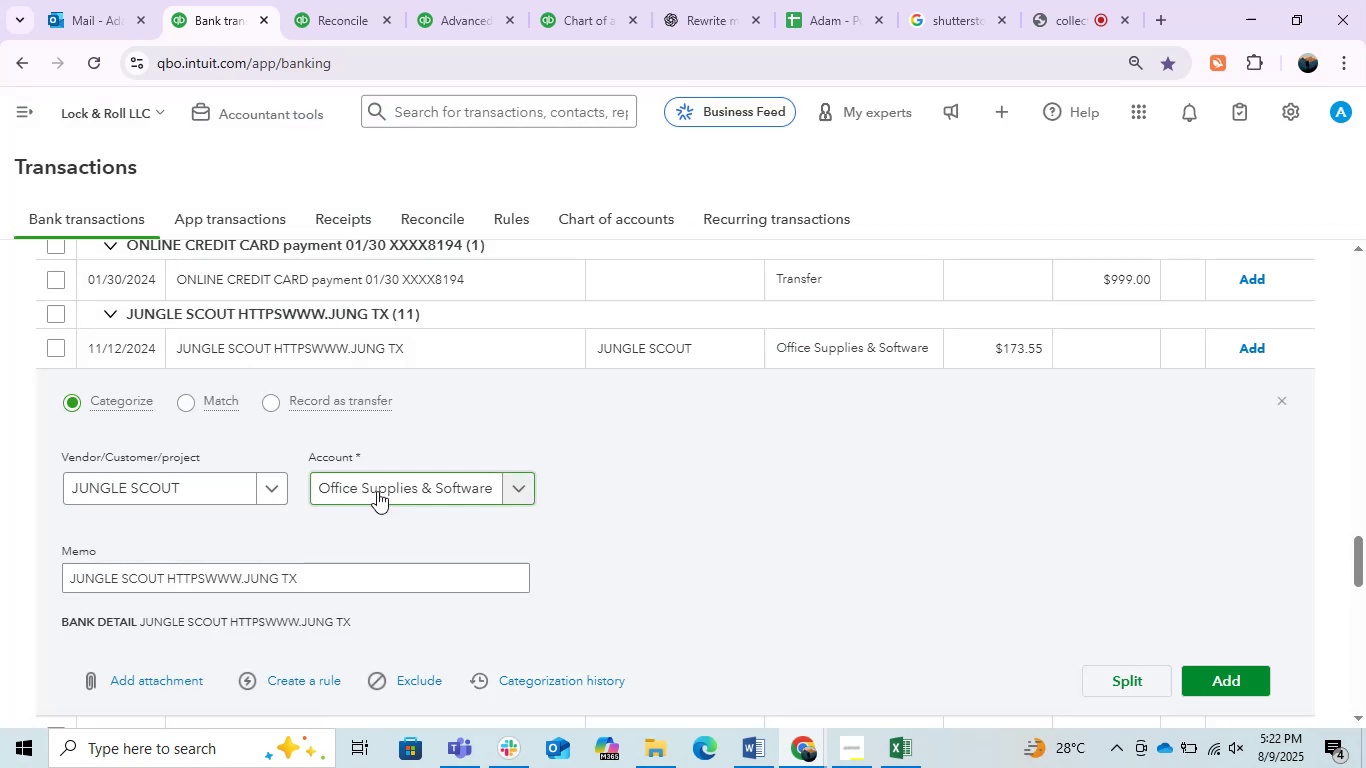 
left_click([377, 491])
 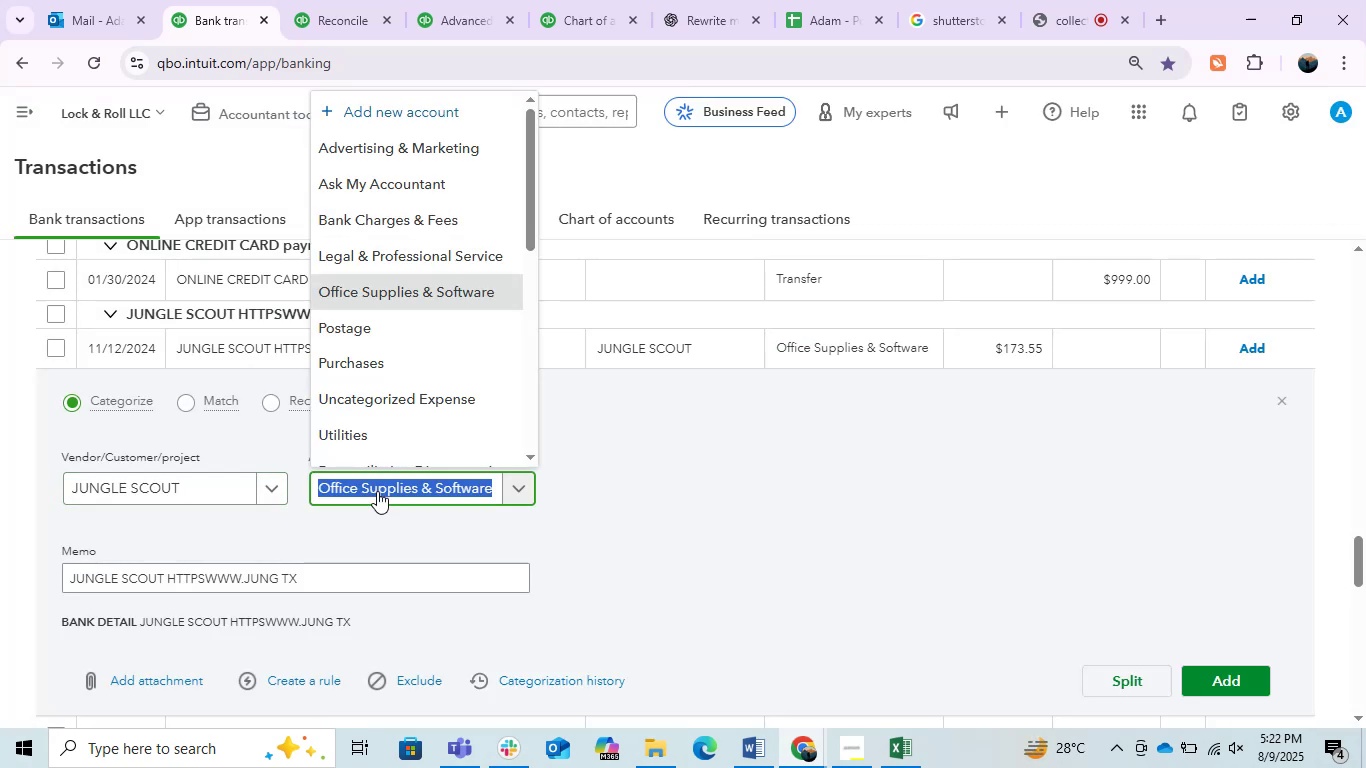 
type(adver)
 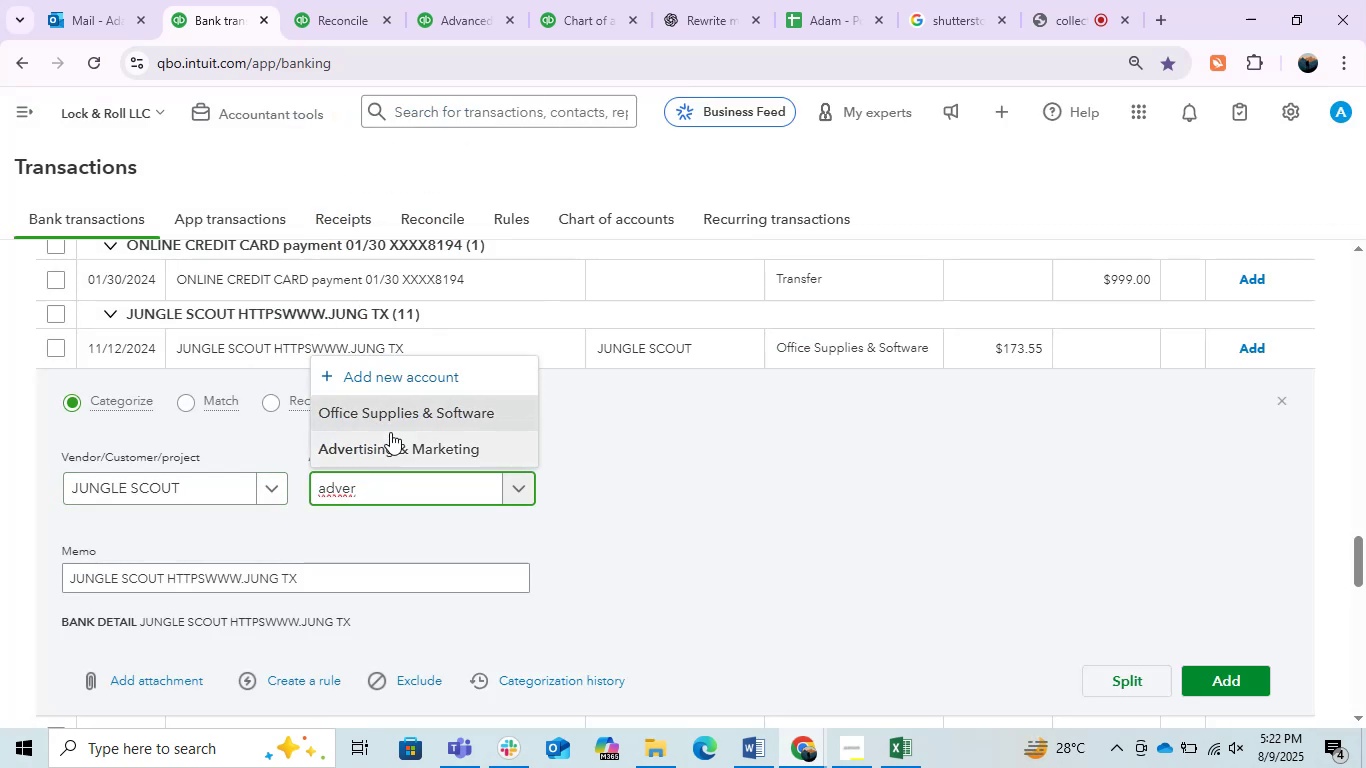 
left_click([390, 434])
 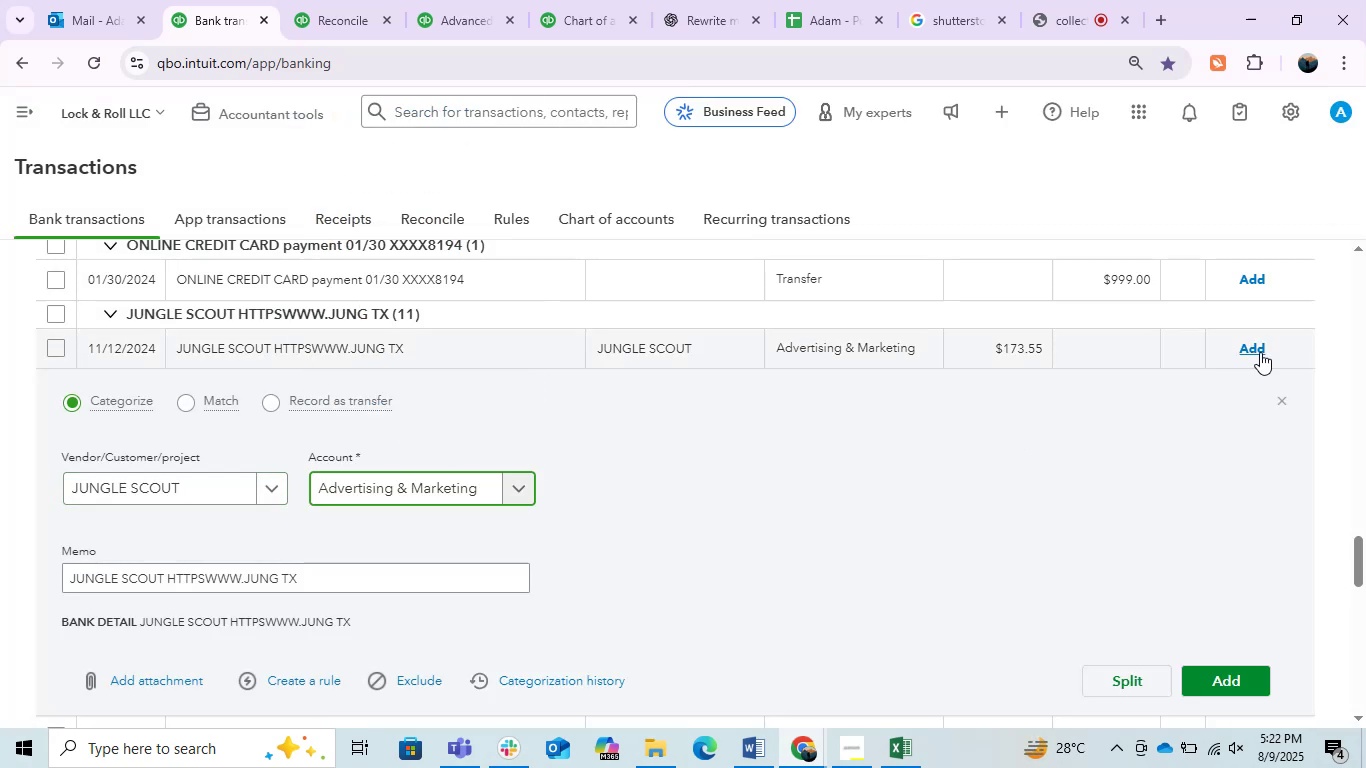 
left_click([1255, 350])
 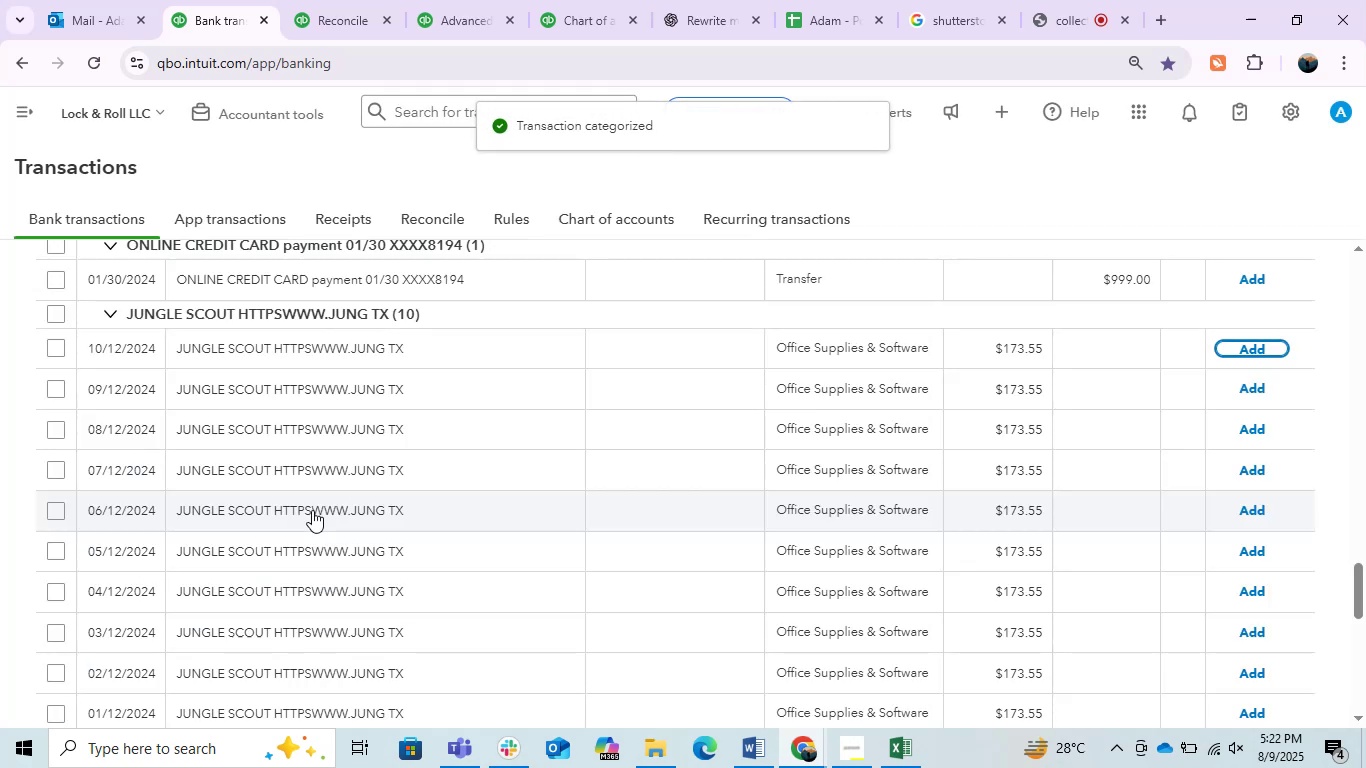 
wait(5.08)
 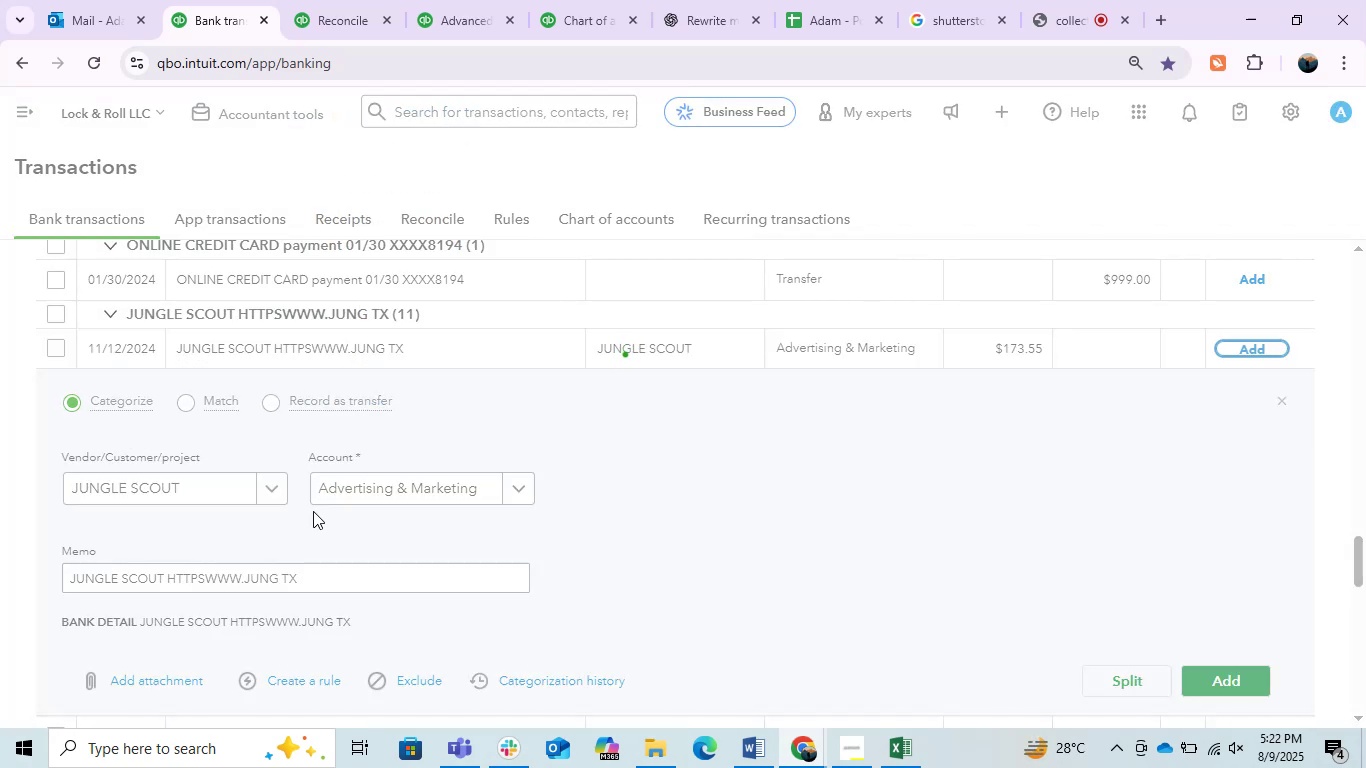 
scroll: coordinate [312, 510], scroll_direction: down, amount: 1.0
 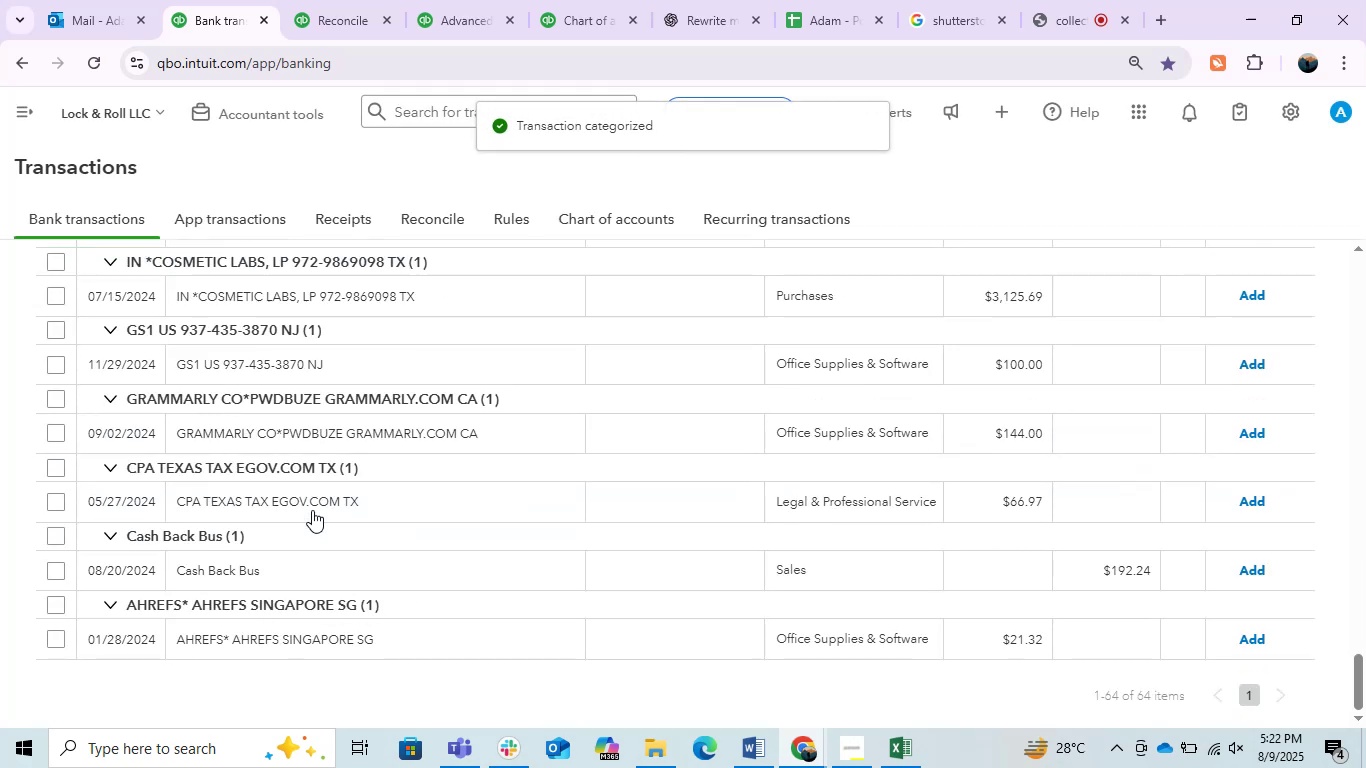 
scroll: coordinate [312, 510], scroll_direction: up, amount: 1.0
 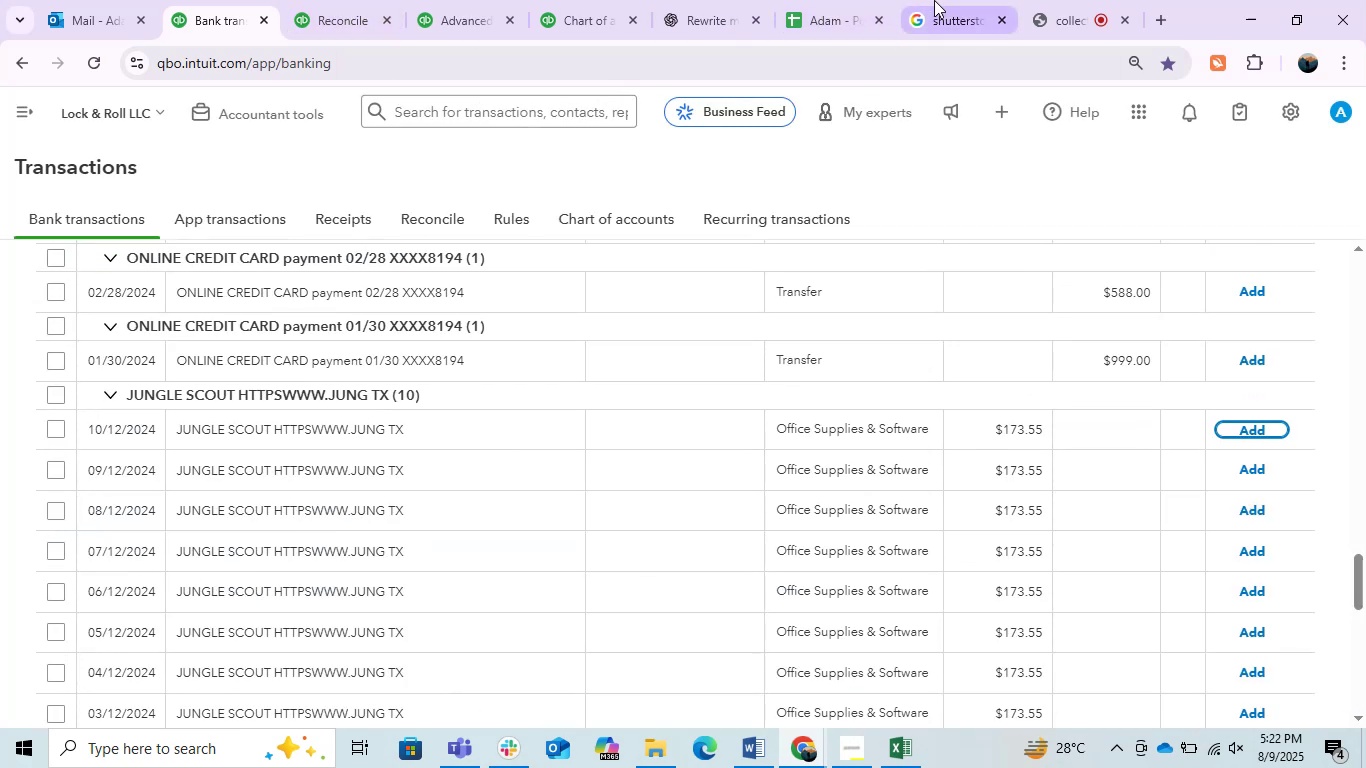 
left_click([934, 0])
 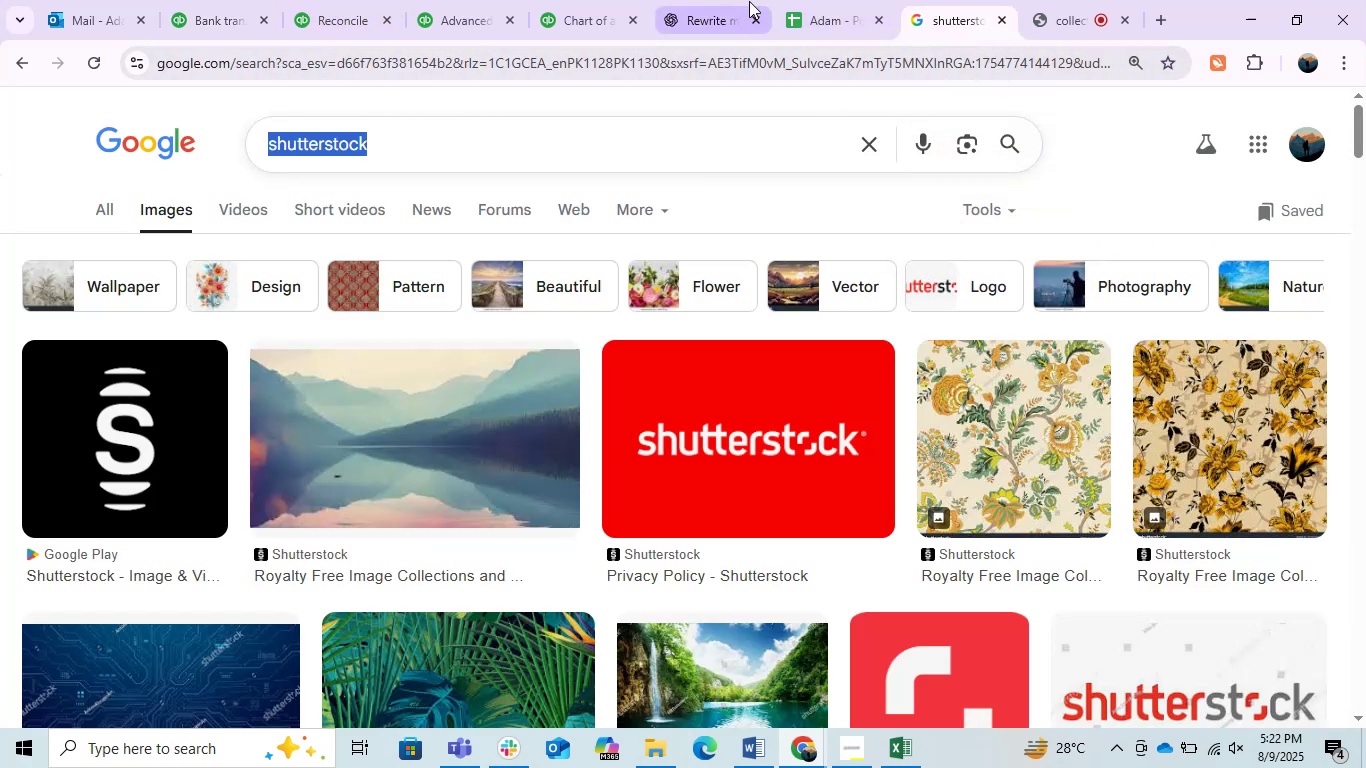 
left_click([700, 0])
 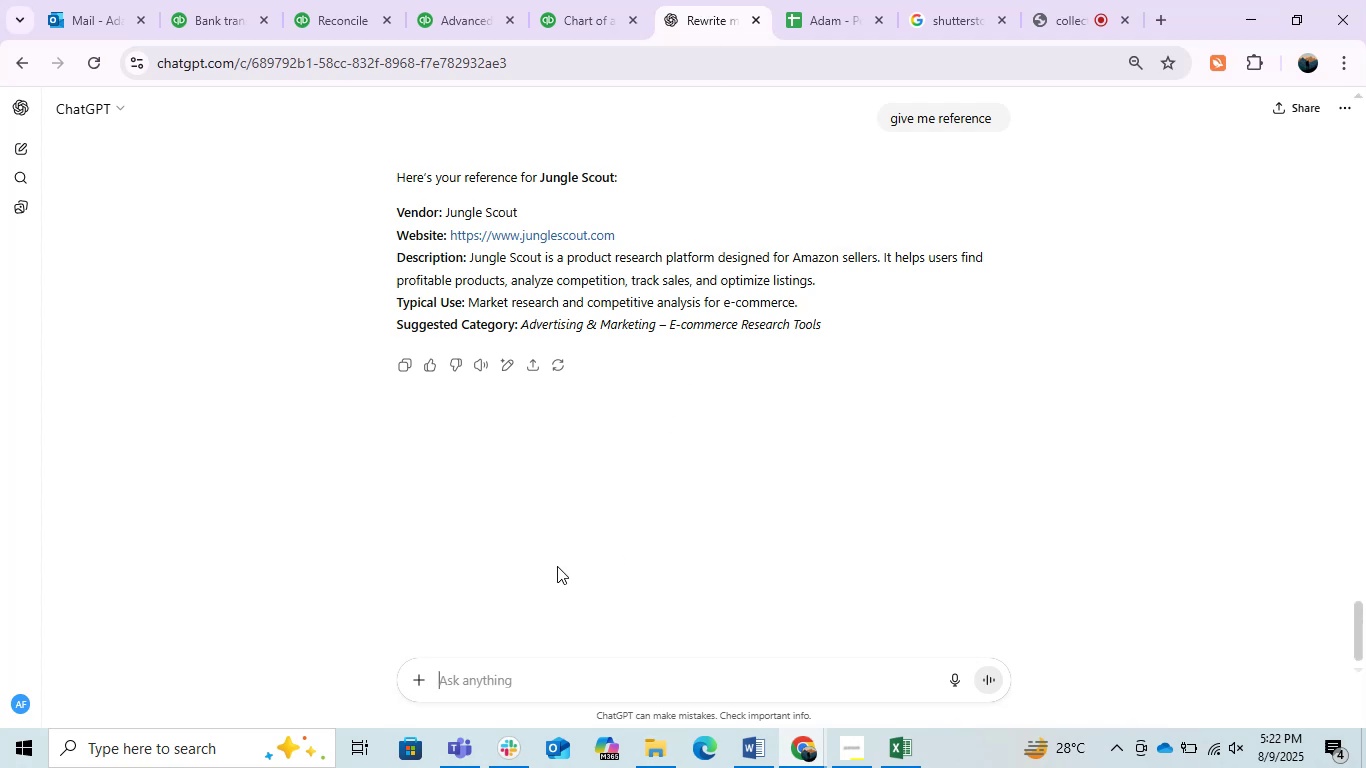 
left_click([208, 0])
 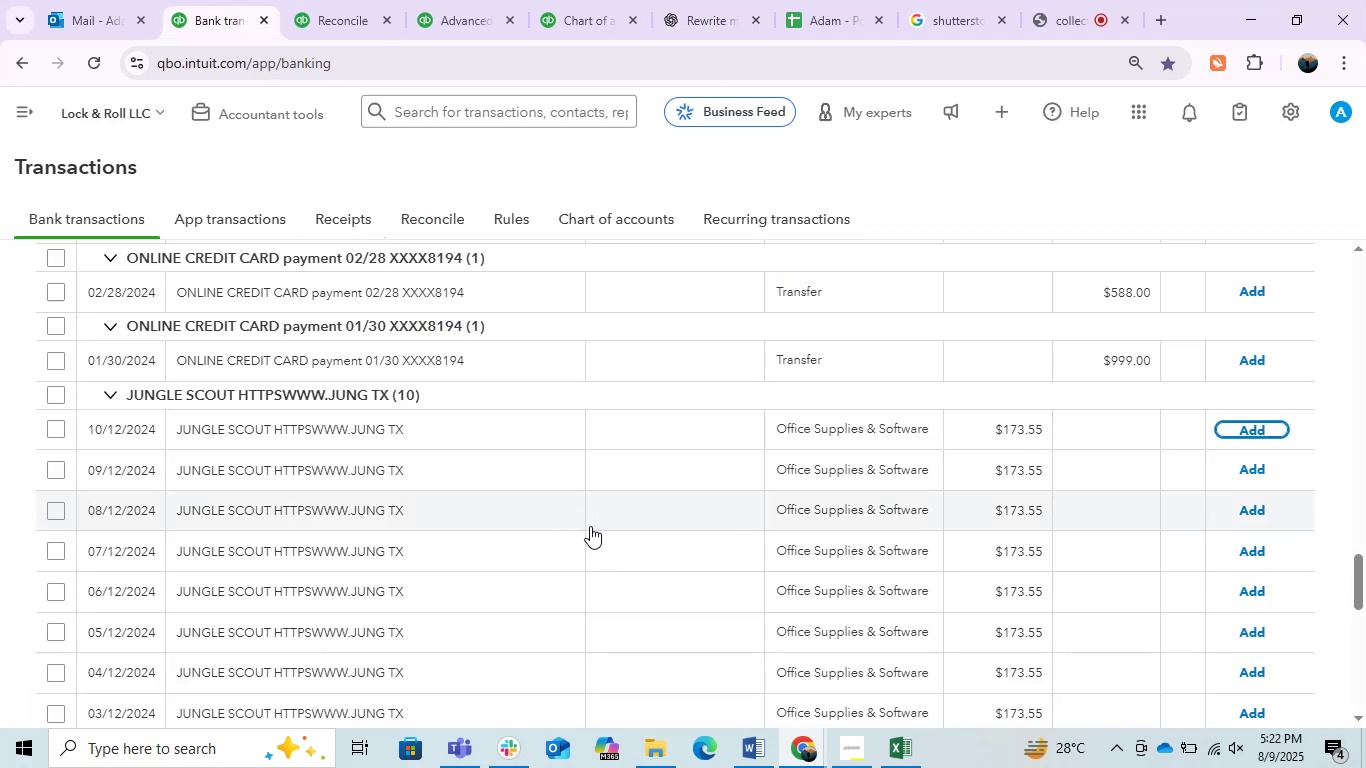 
scroll: coordinate [608, 537], scroll_direction: up, amount: 2.0
 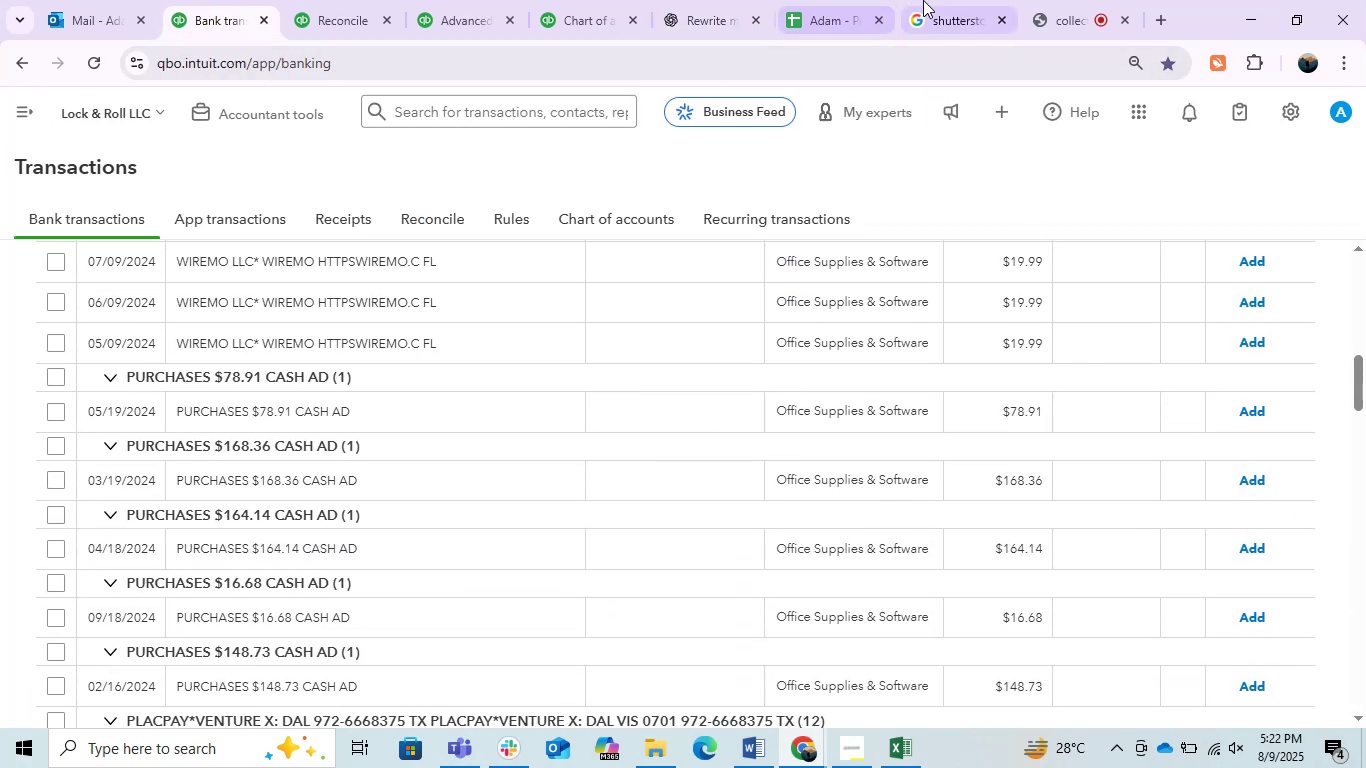 
left_click([968, 0])
 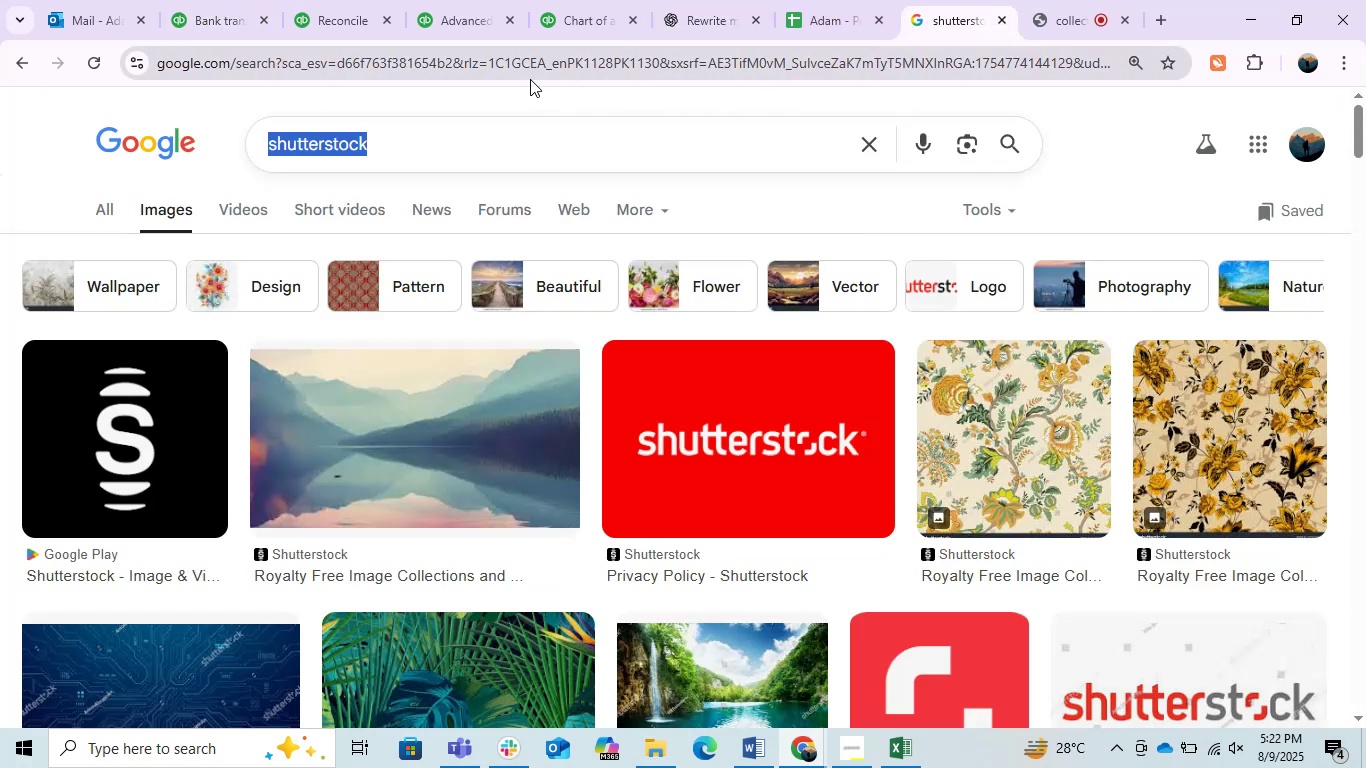 
left_click([516, 71])
 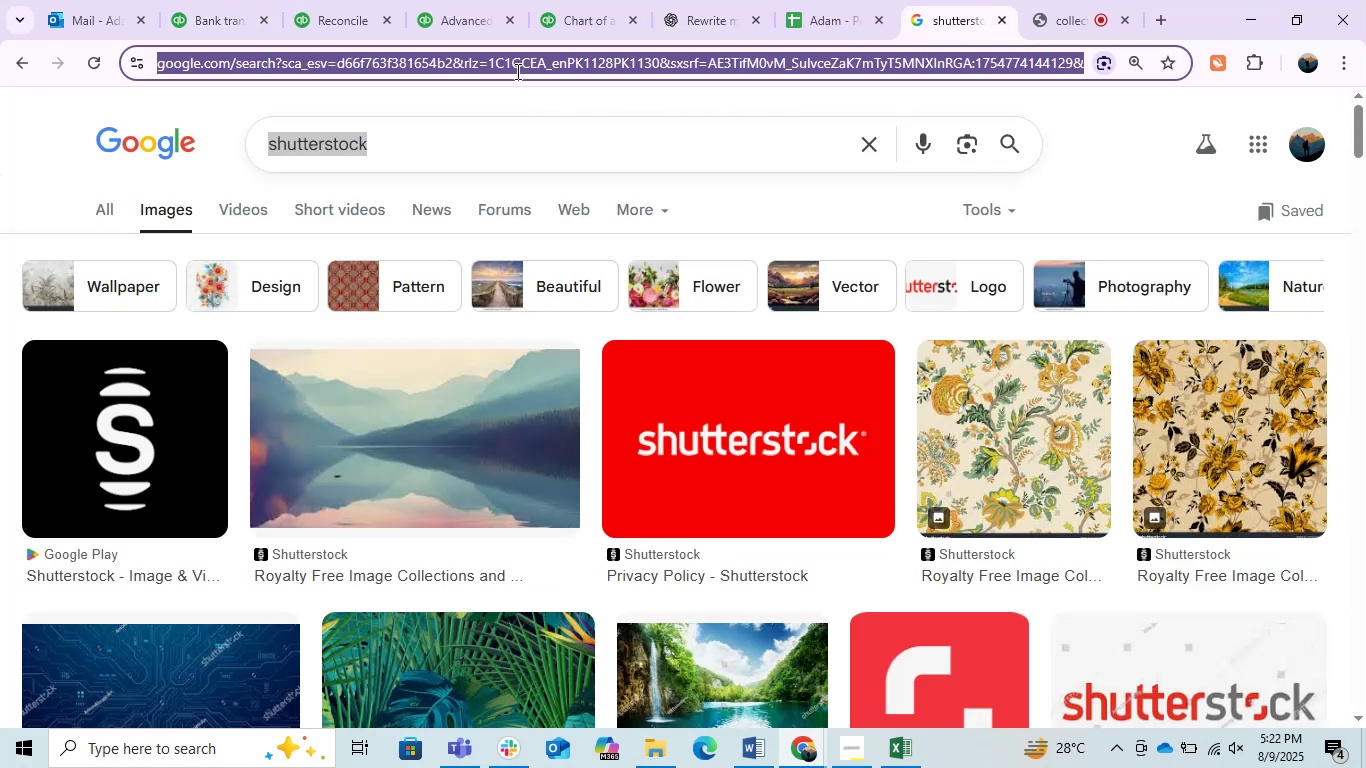 
key(Control+V)
 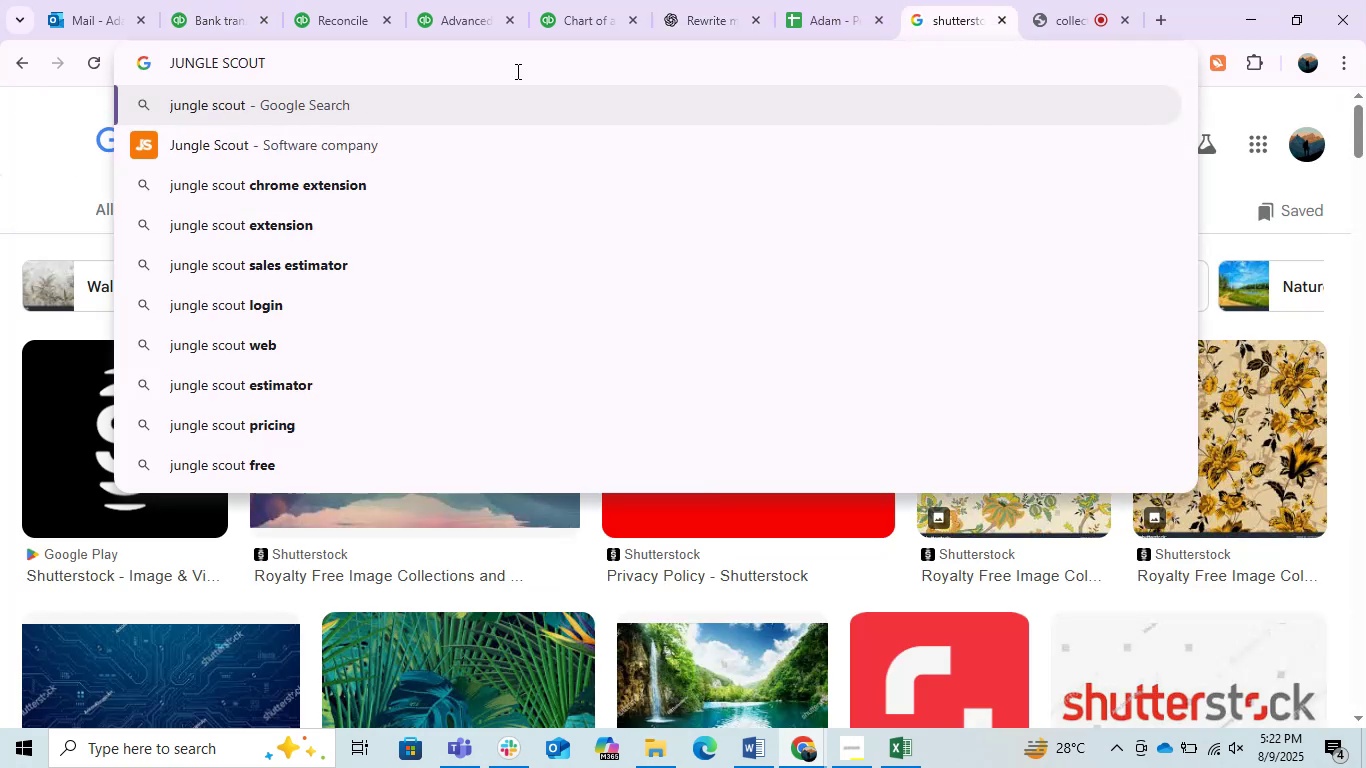 
key(Enter)
 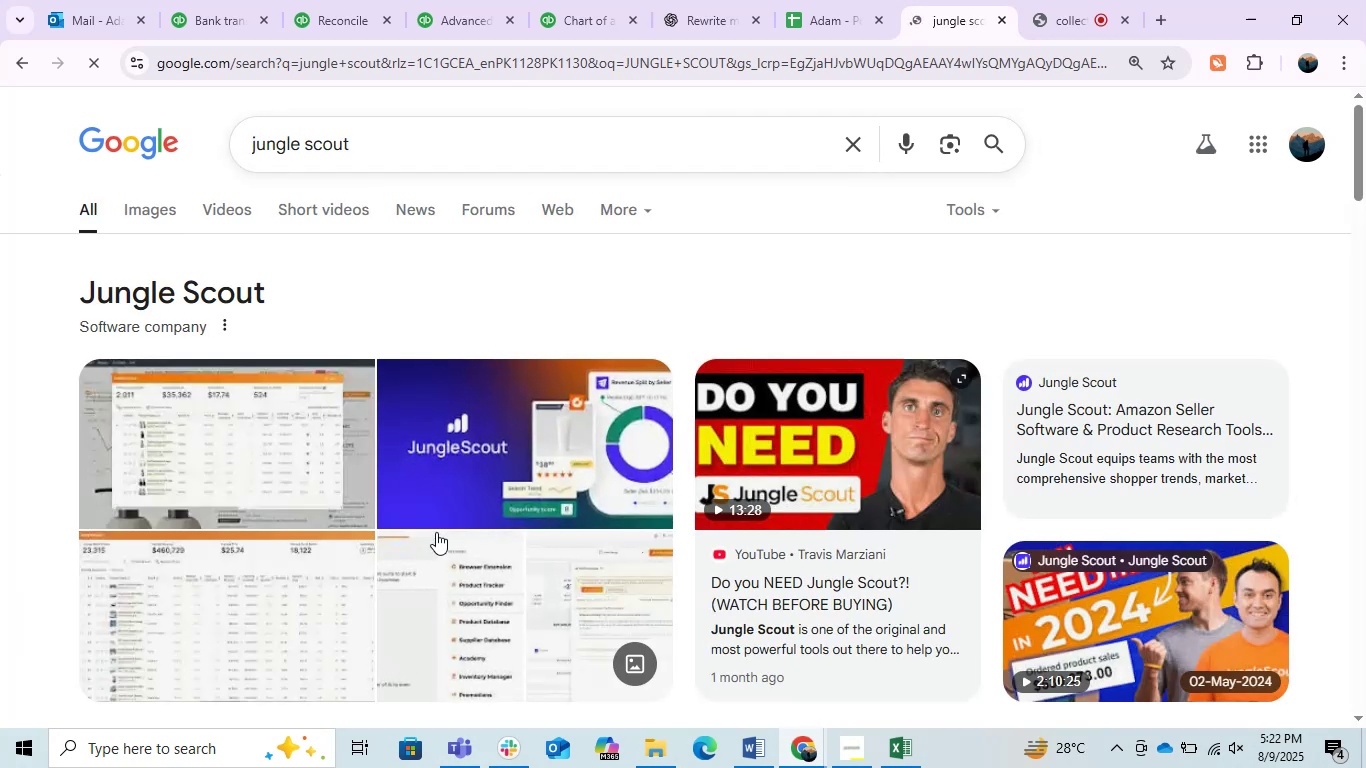 
scroll: coordinate [436, 532], scroll_direction: down, amount: 1.0
 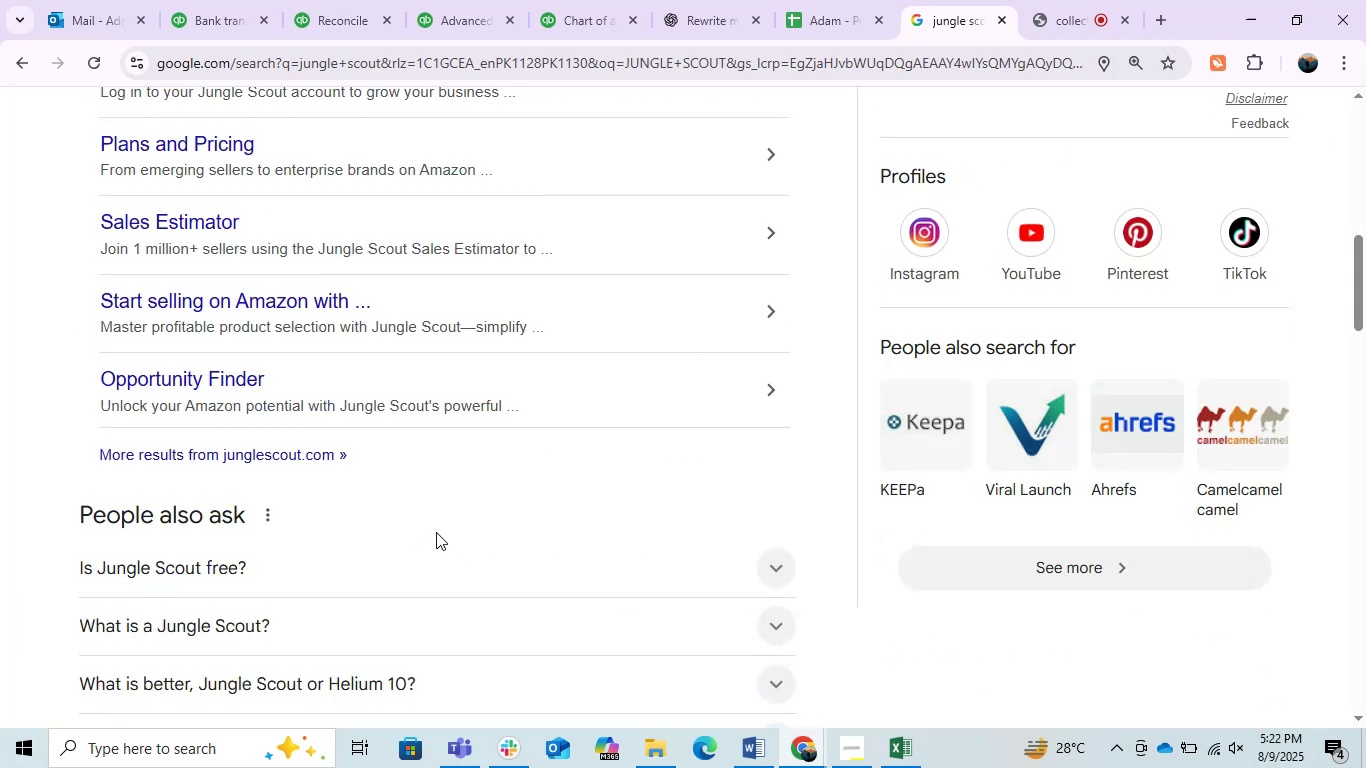 
wait(6.49)
 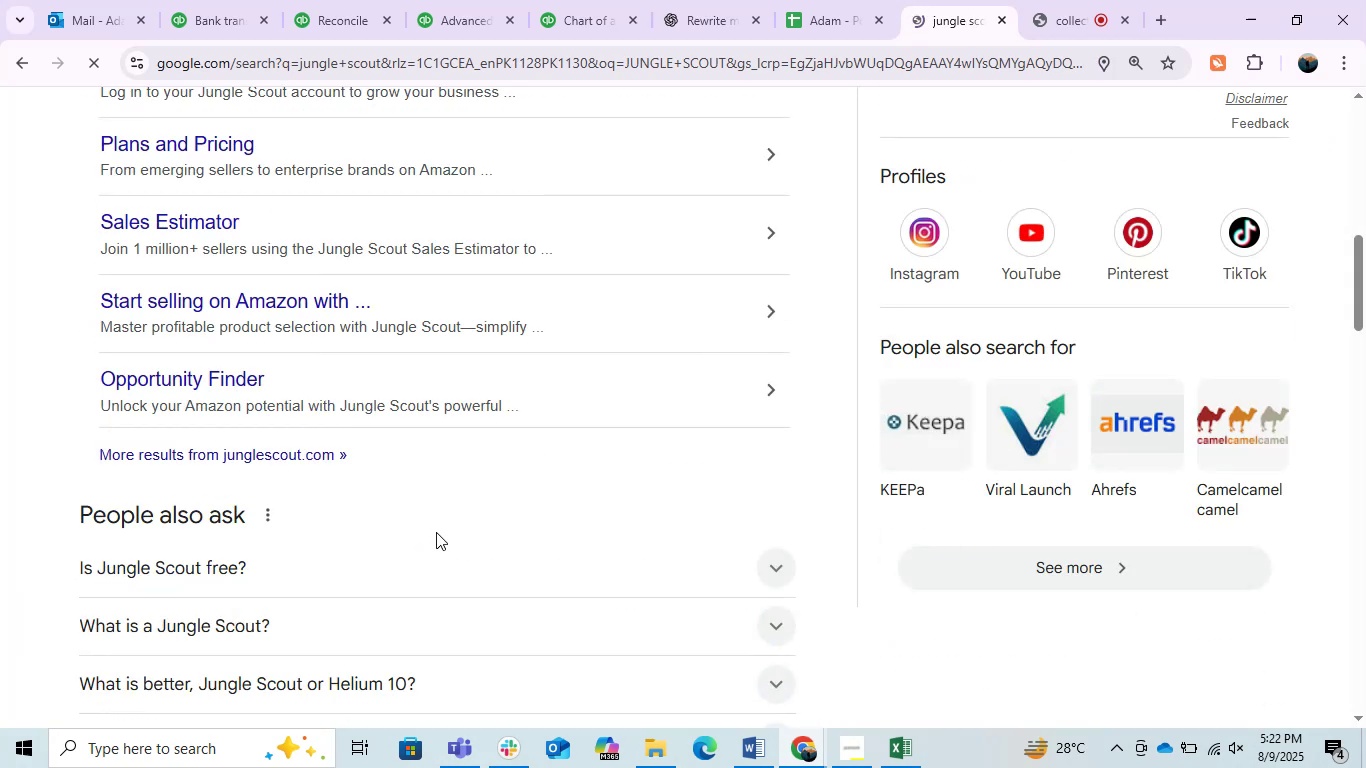 
left_click_drag(start_coordinate=[1358, 304], to_coordinate=[1265, 244])
 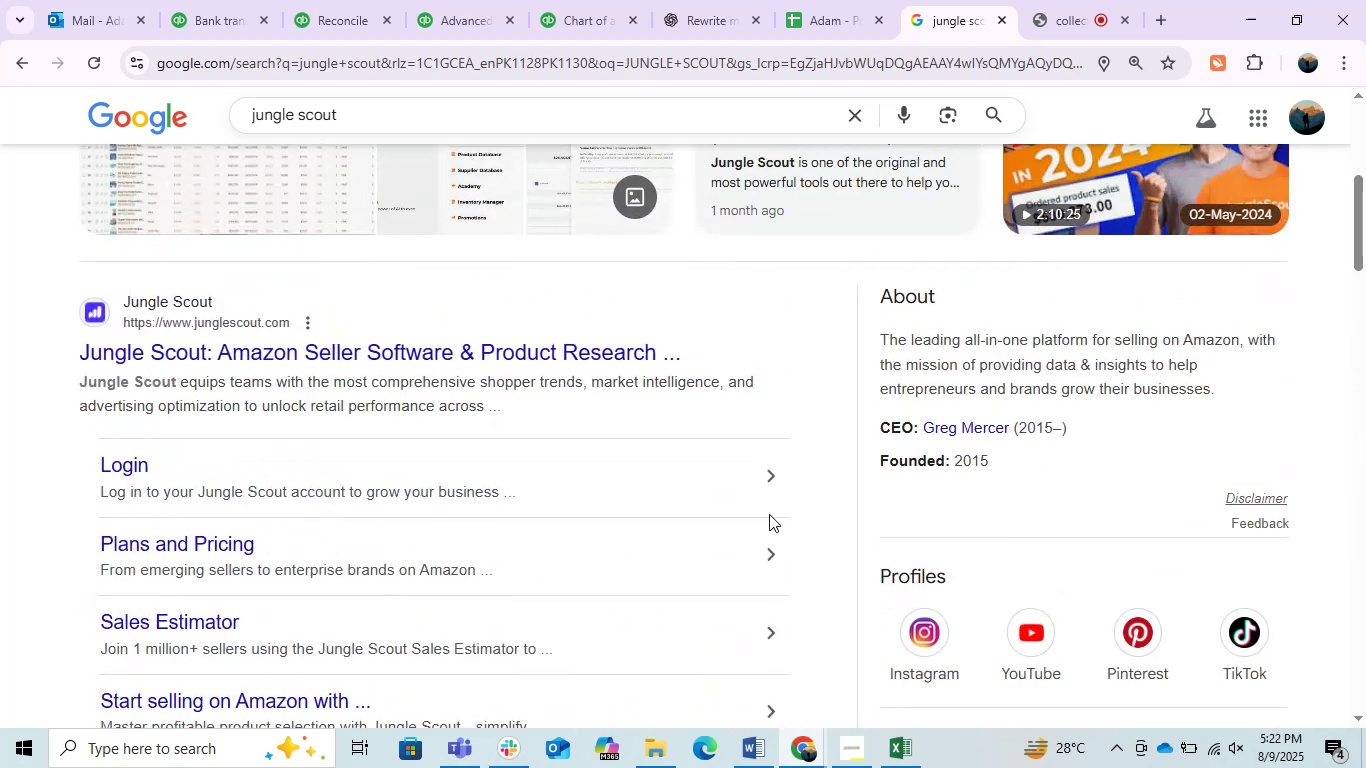 
scroll: coordinate [611, 418], scroll_direction: up, amount: 4.0
 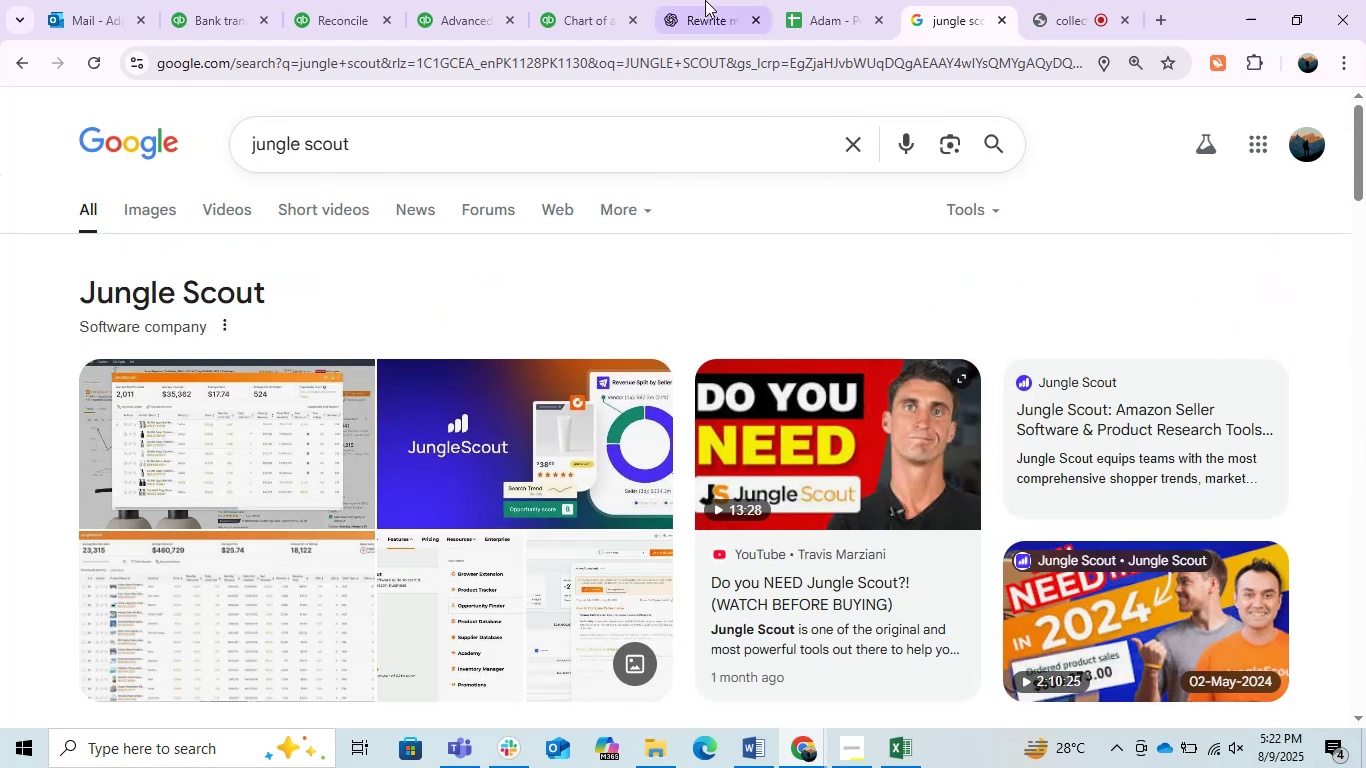 
left_click([705, 0])
 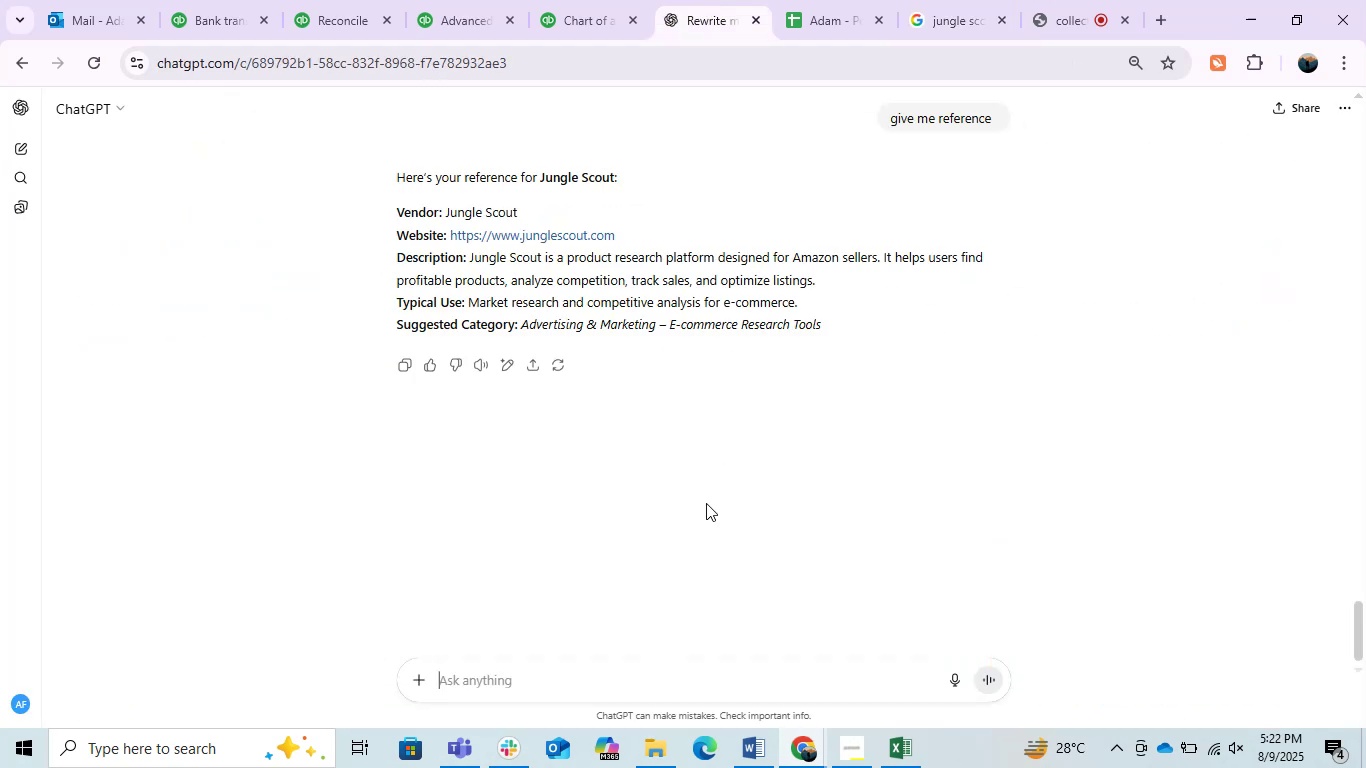 
key(Control+V)
 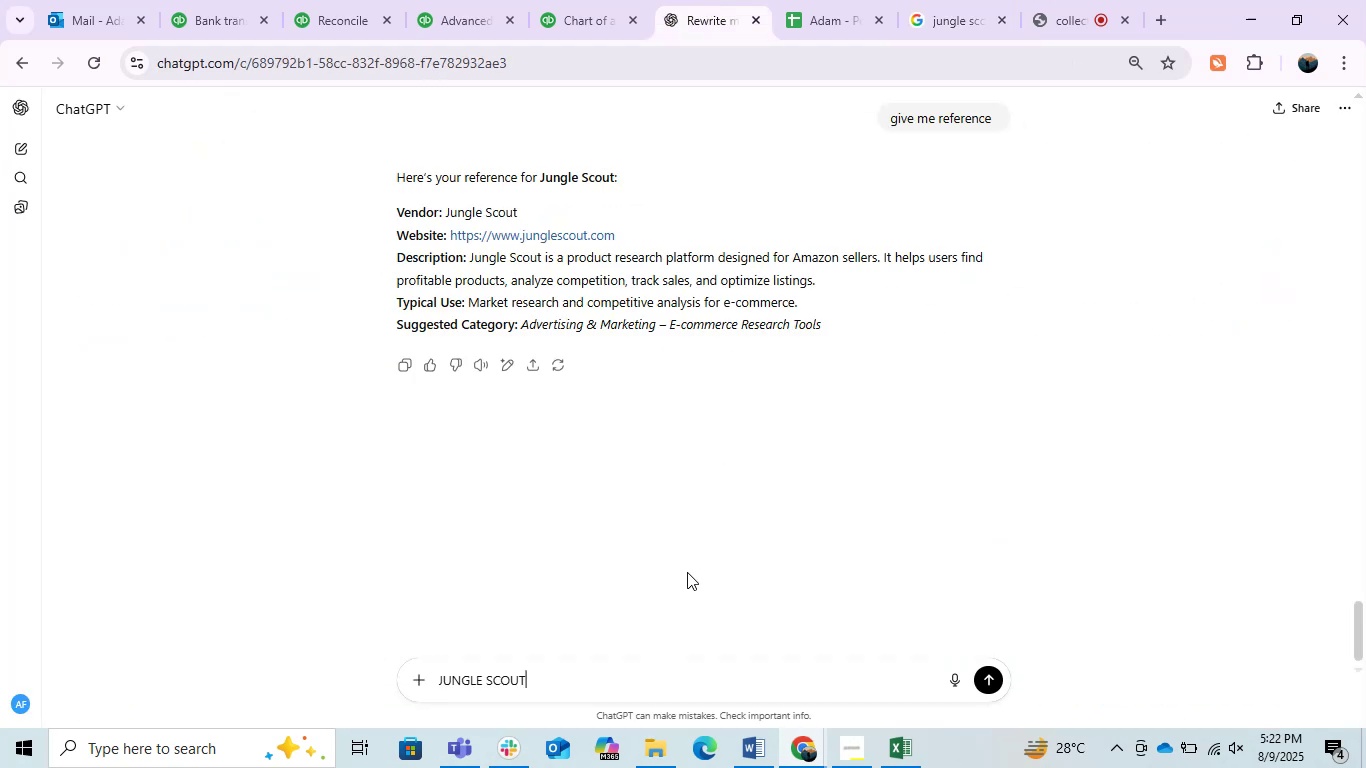 
key(Enter)
 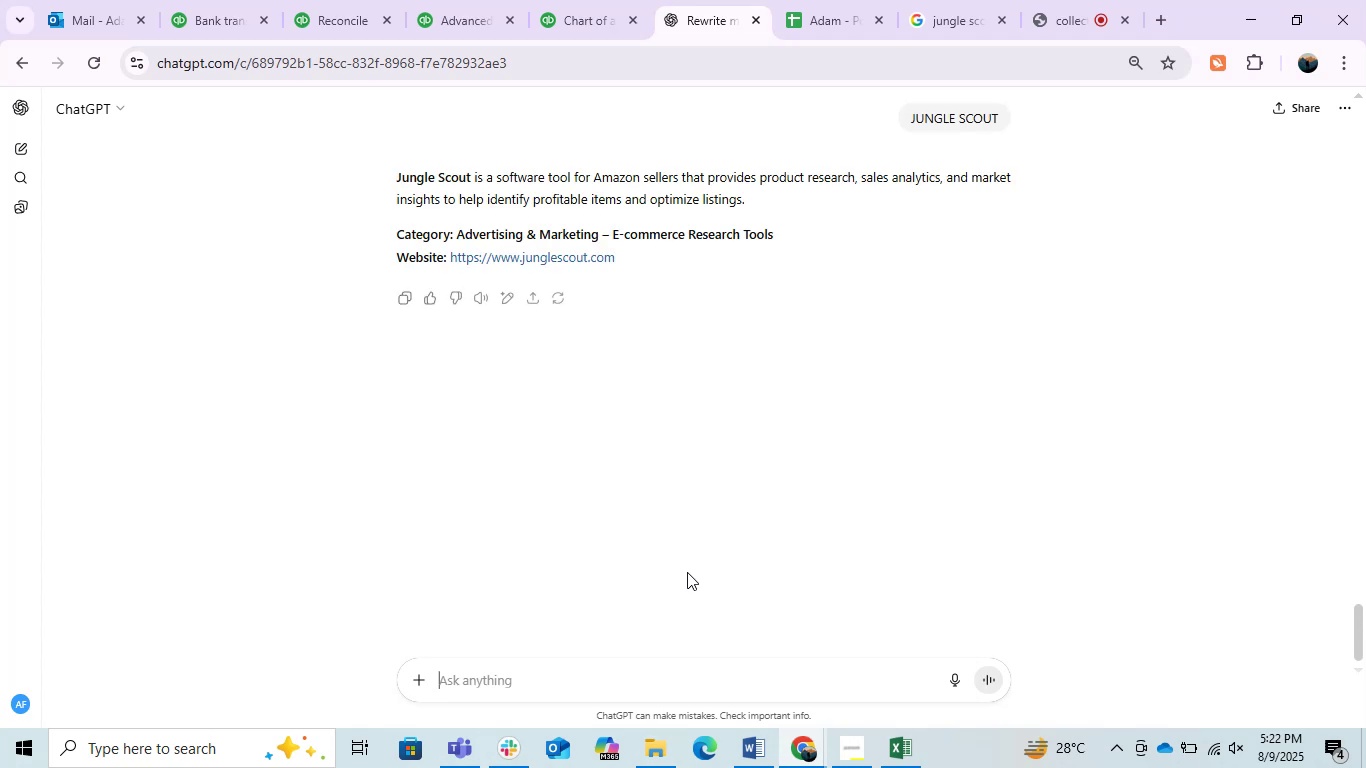 
left_click([187, 0])
 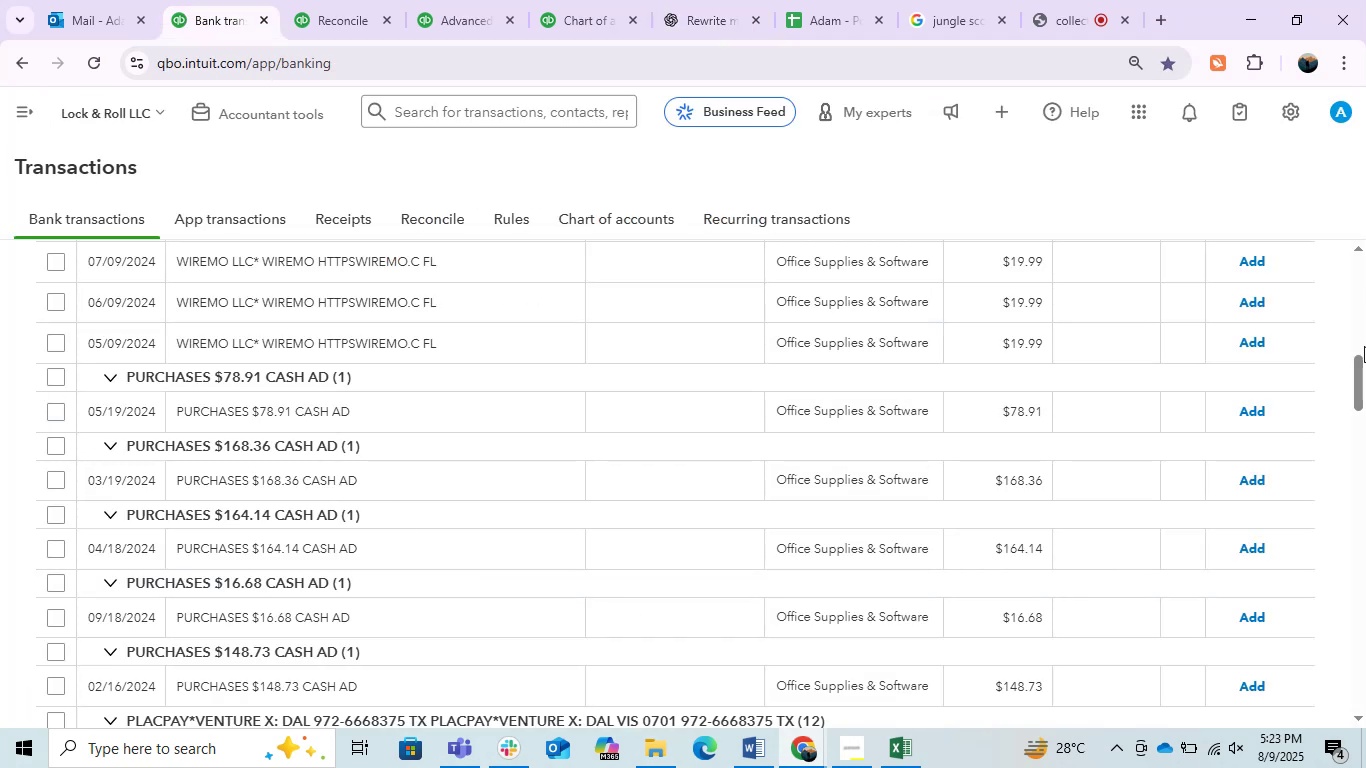 
left_click_drag(start_coordinate=[1365, 390], to_coordinate=[1365, 309])
 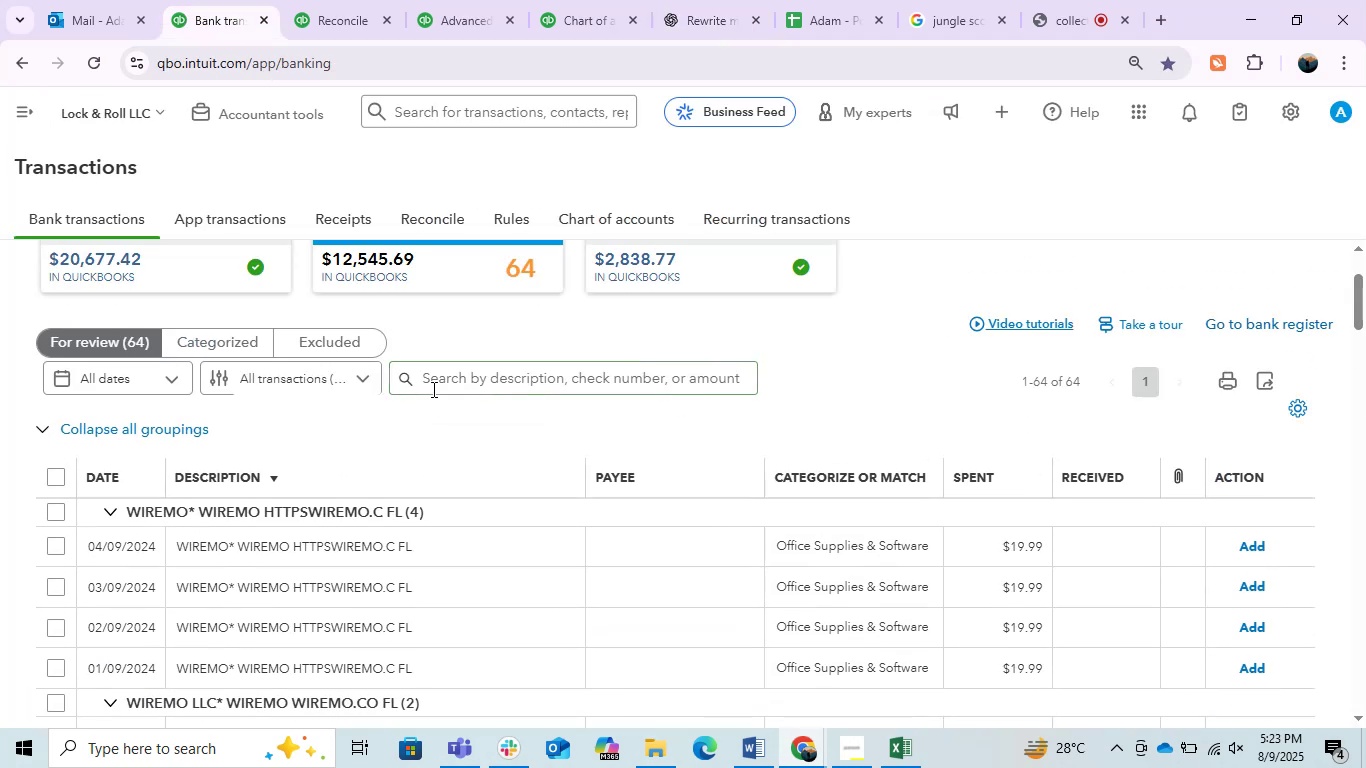 
left_click([475, 365])
 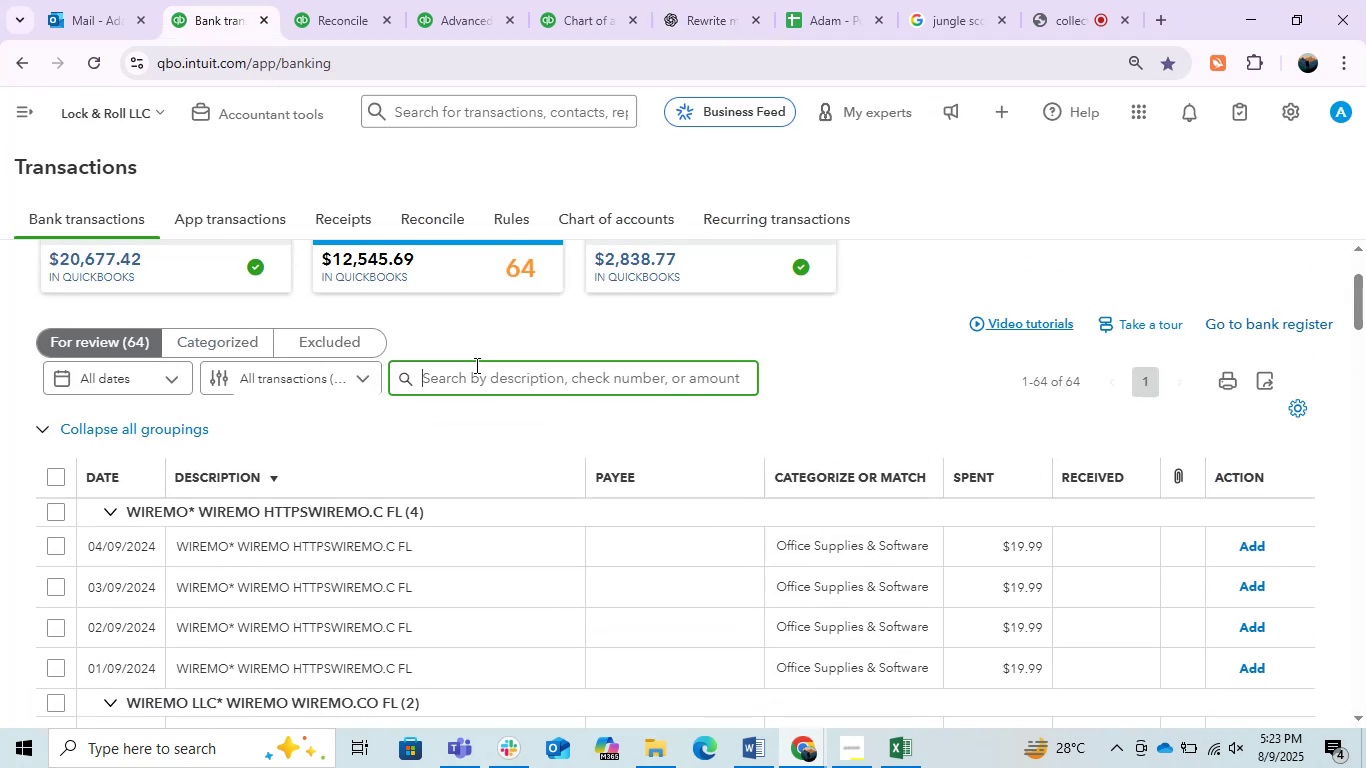 
key(Control+V)
 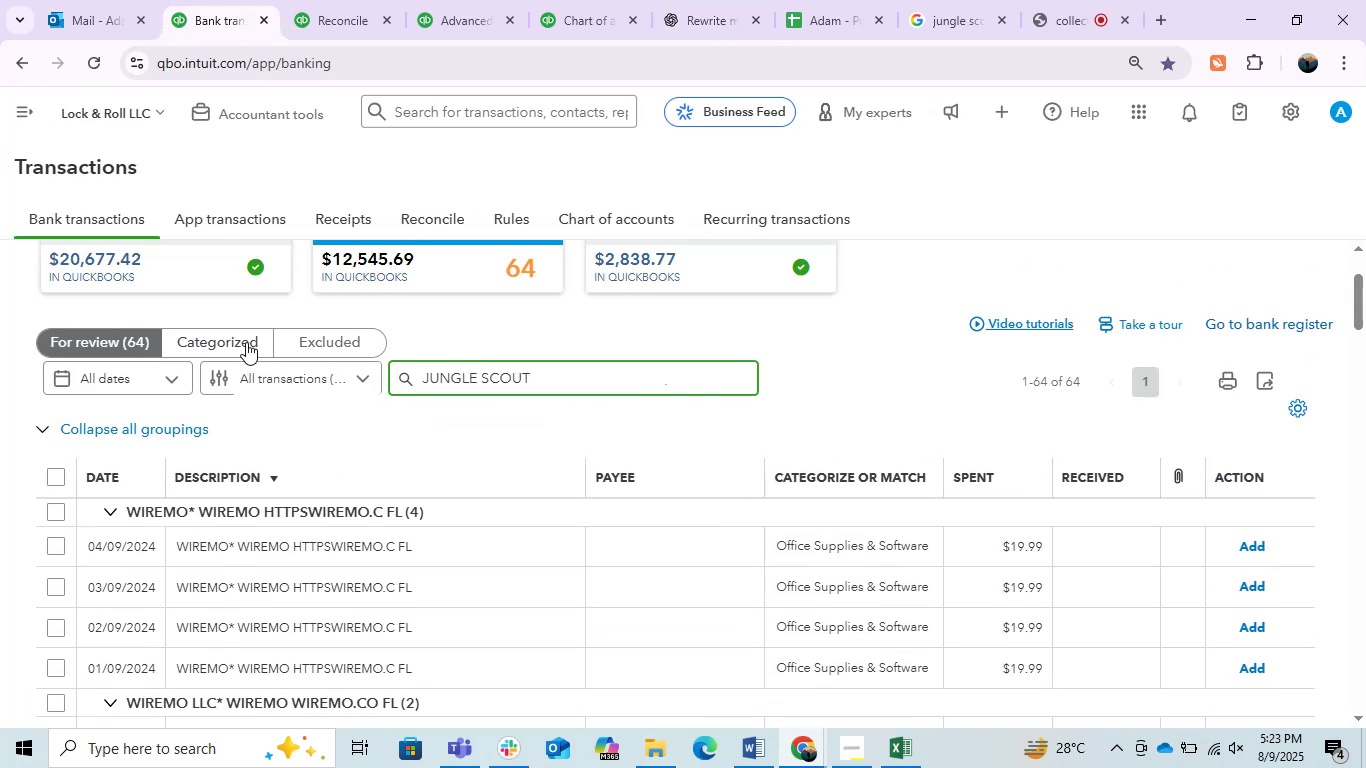 
key(Enter)
 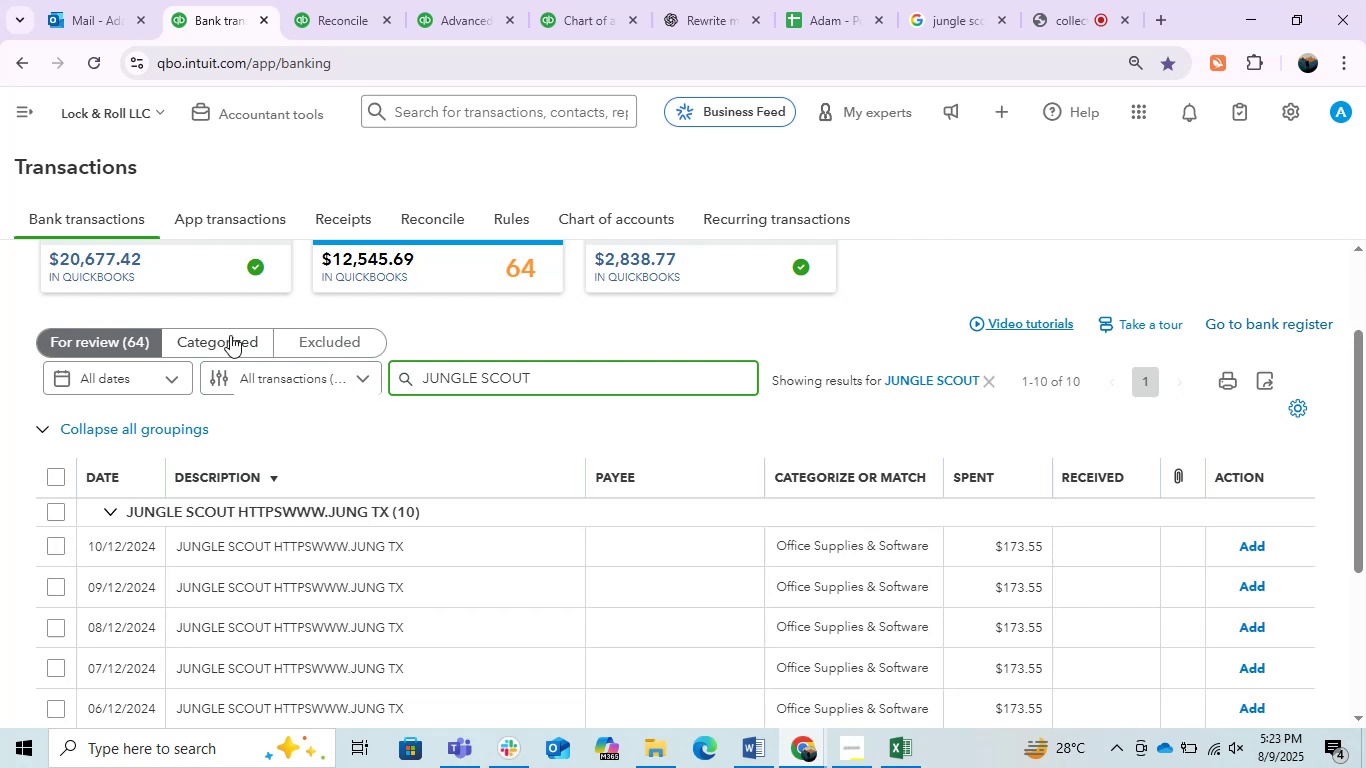 
left_click([230, 335])
 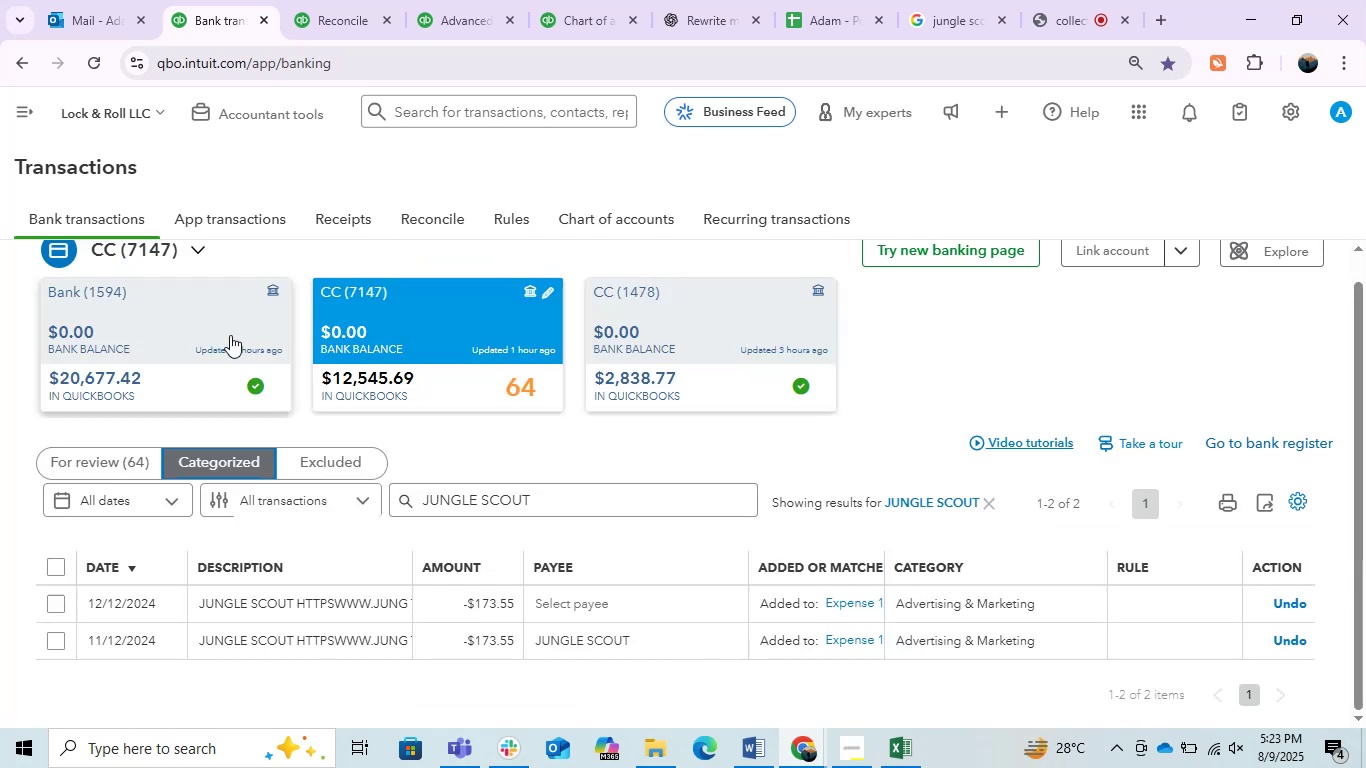 
left_click([723, 594])
 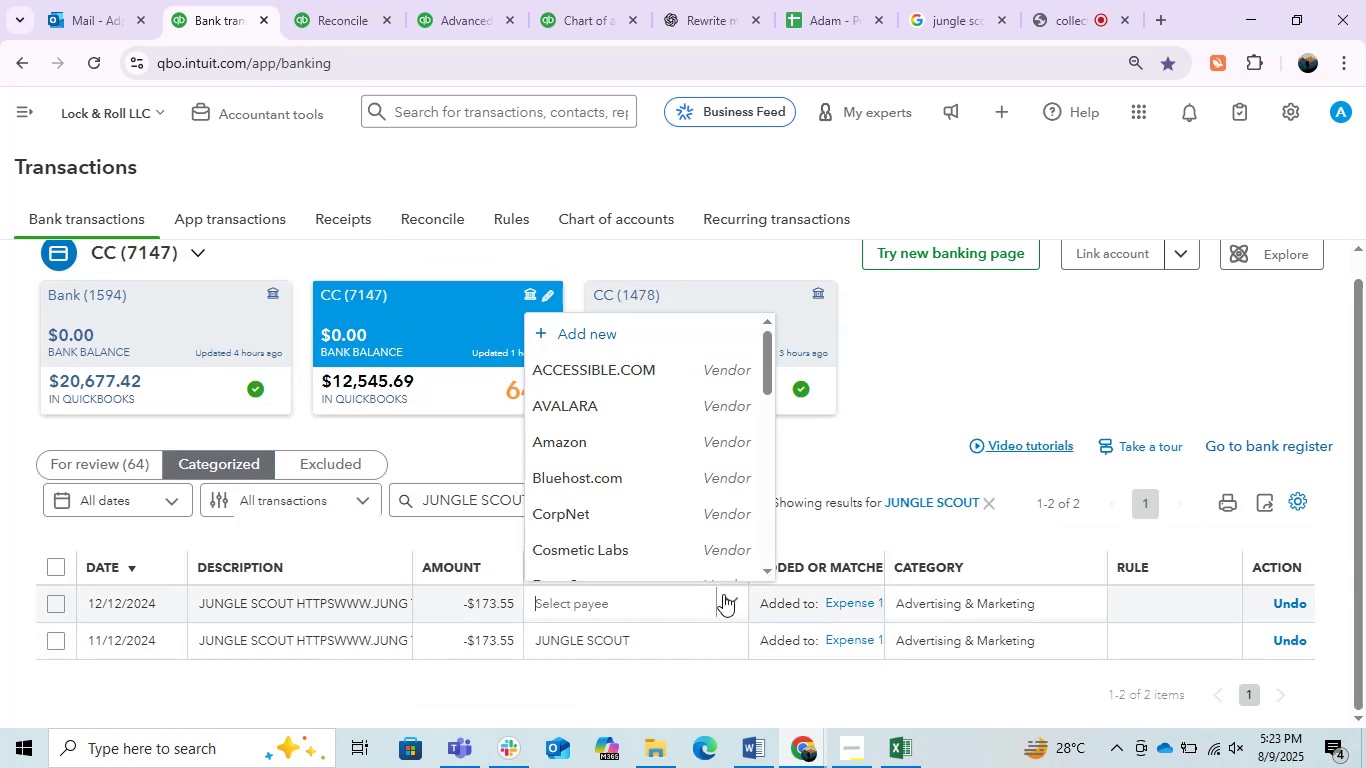 
type(jun)
 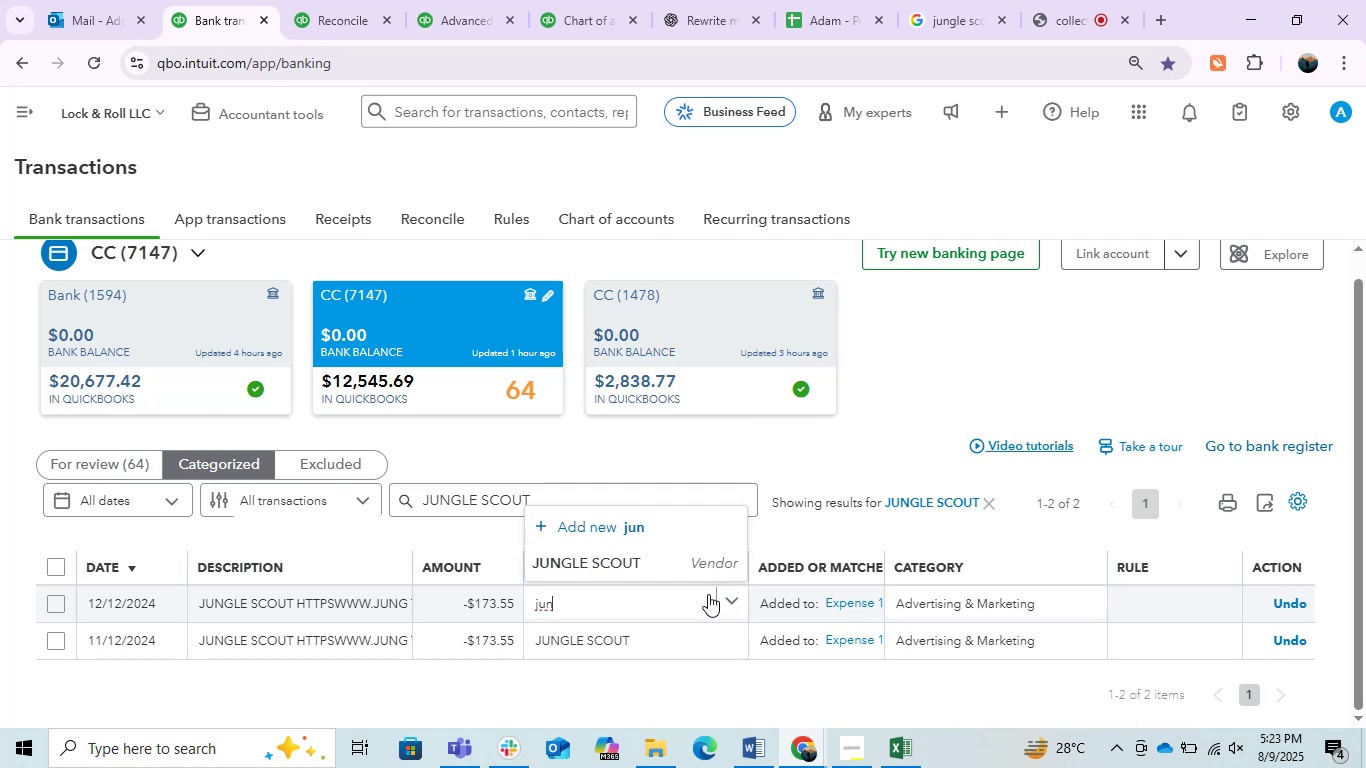 
left_click([657, 561])
 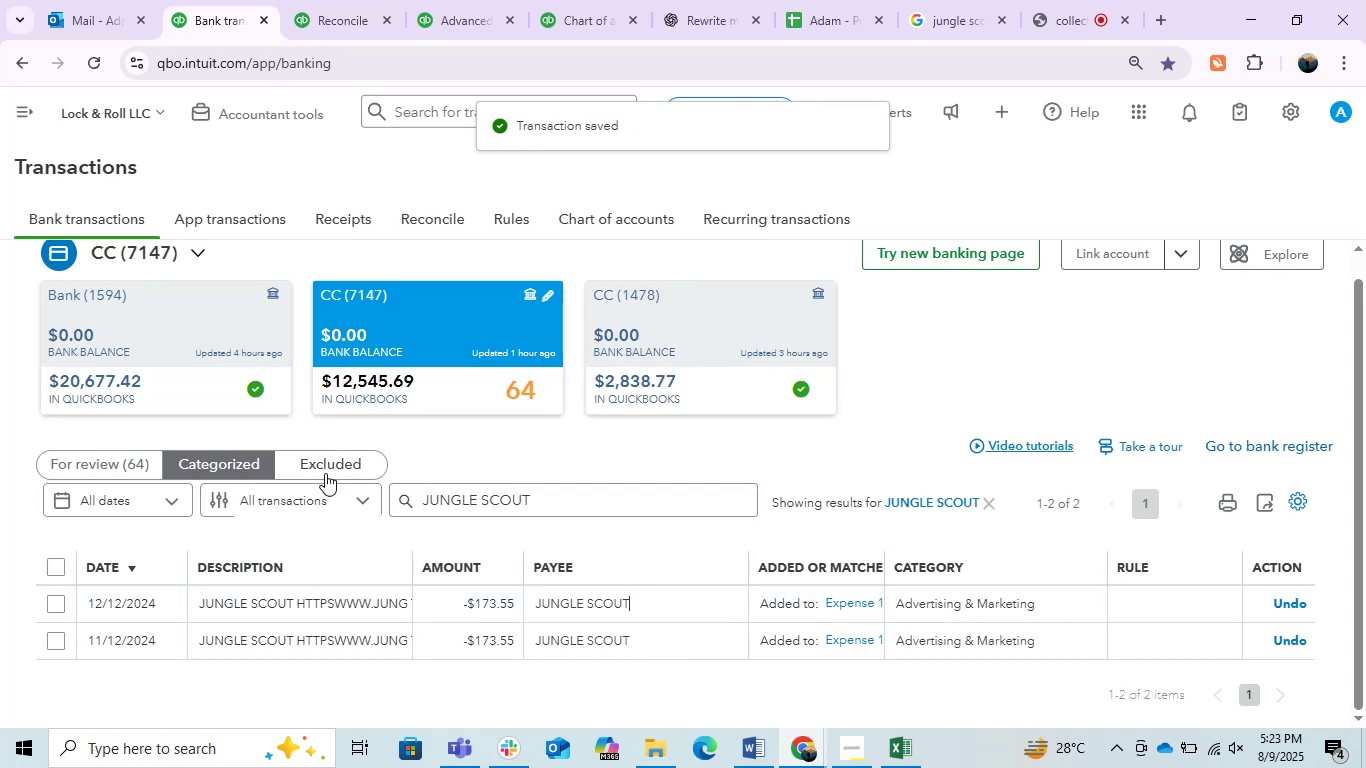 
left_click([115, 458])
 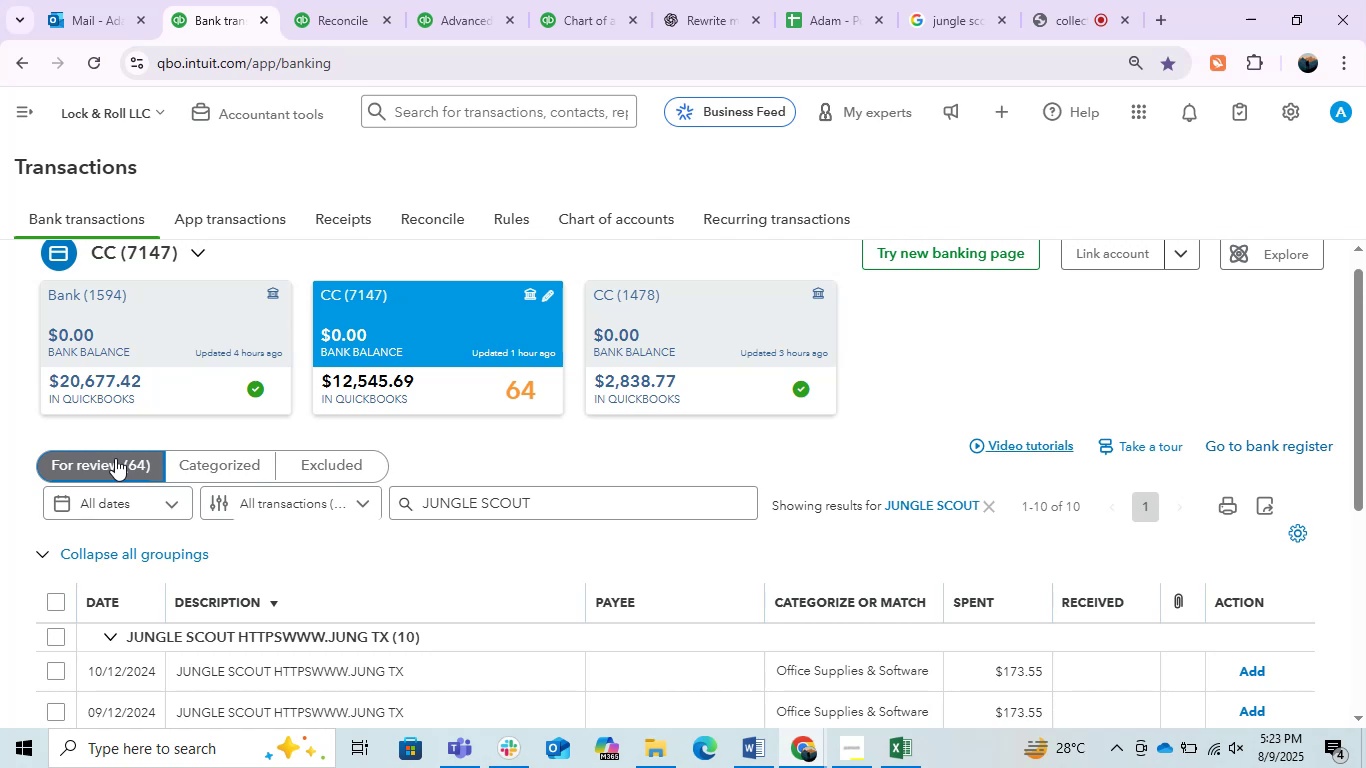 
wait(42.6)
 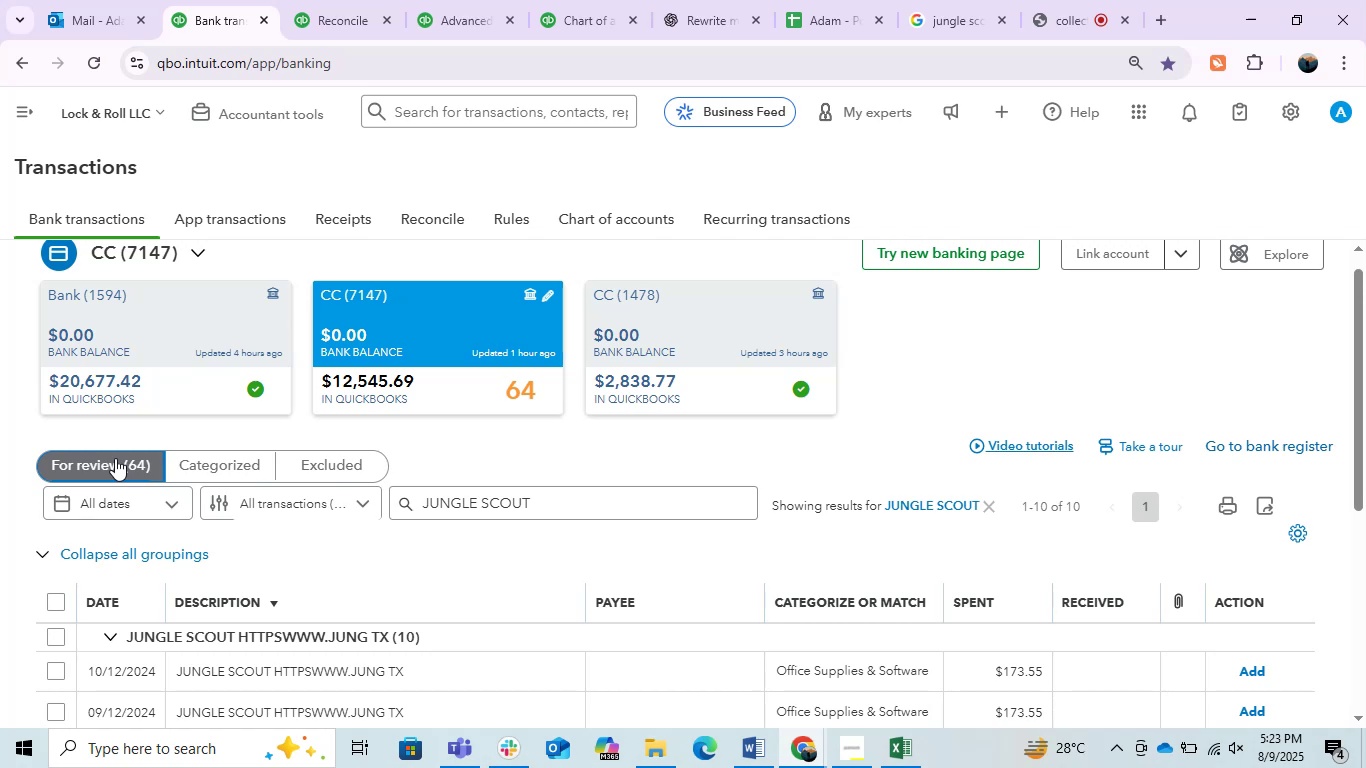 
scroll: coordinate [521, 542], scroll_direction: down, amount: 1.0
 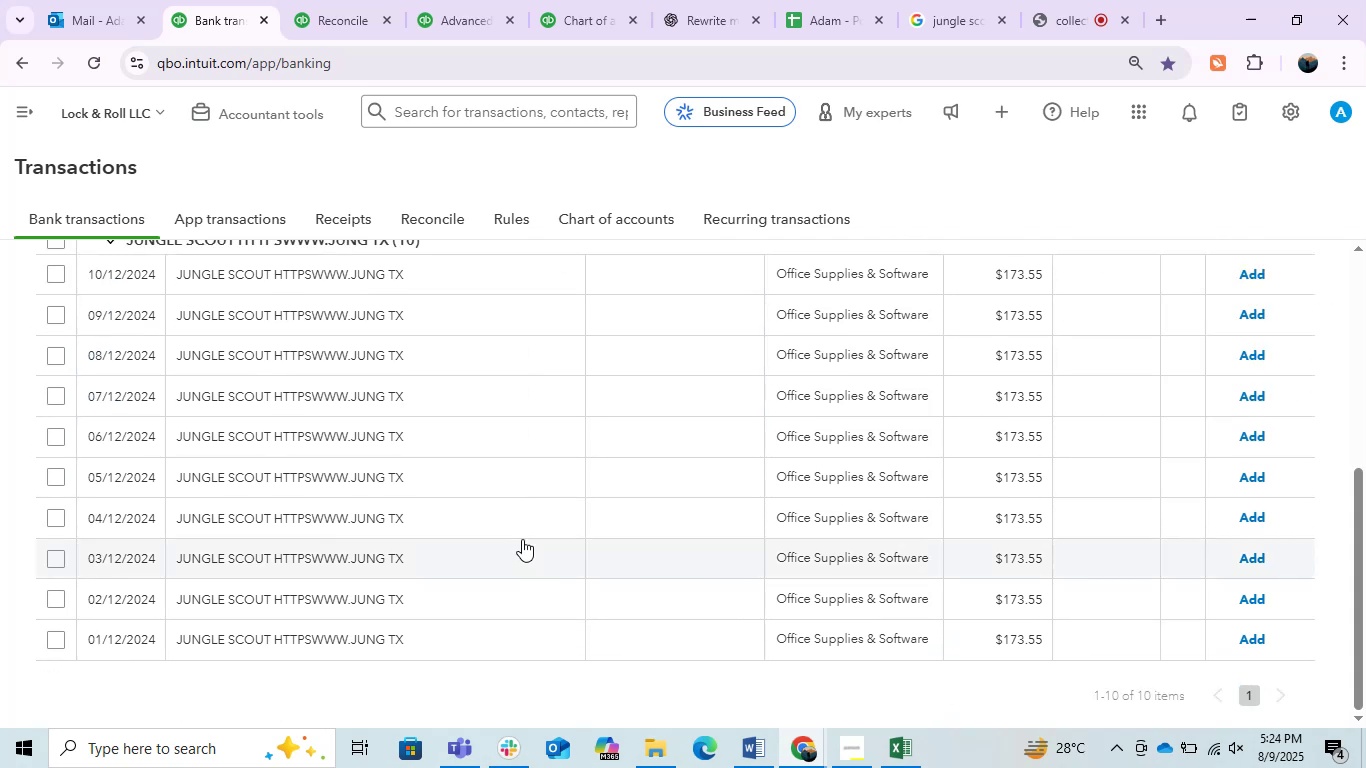 
scroll: coordinate [522, 539], scroll_direction: up, amount: 1.0
 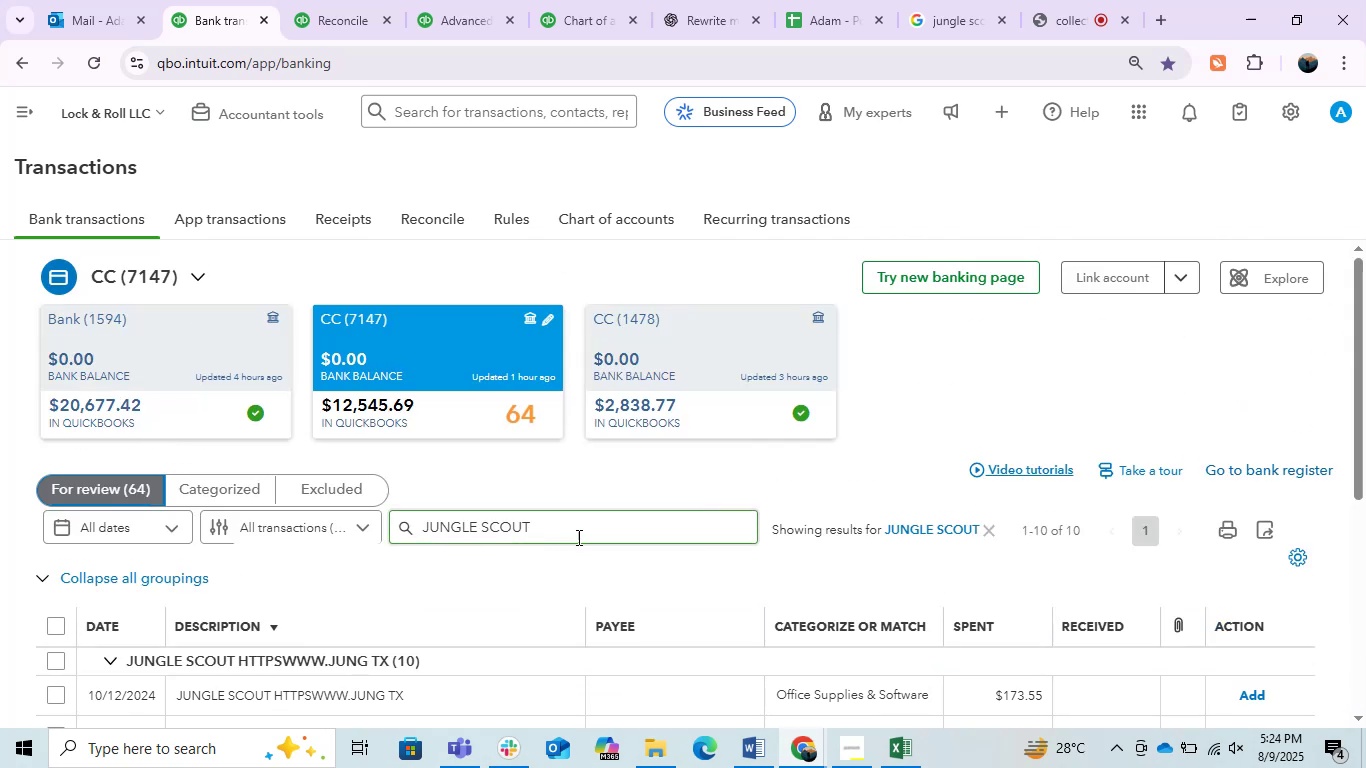 
scroll: coordinate [693, 491], scroll_direction: down, amount: 1.0
 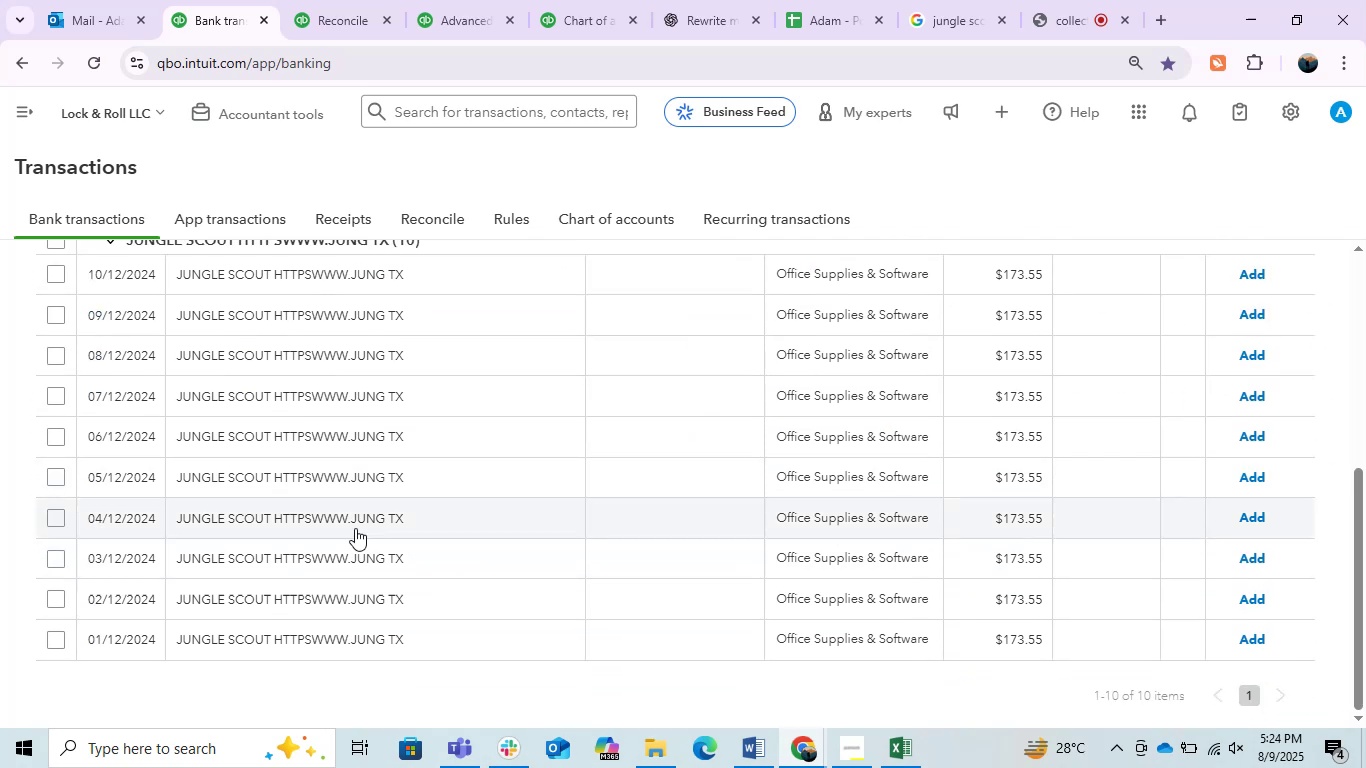 
left_click([295, 482])
 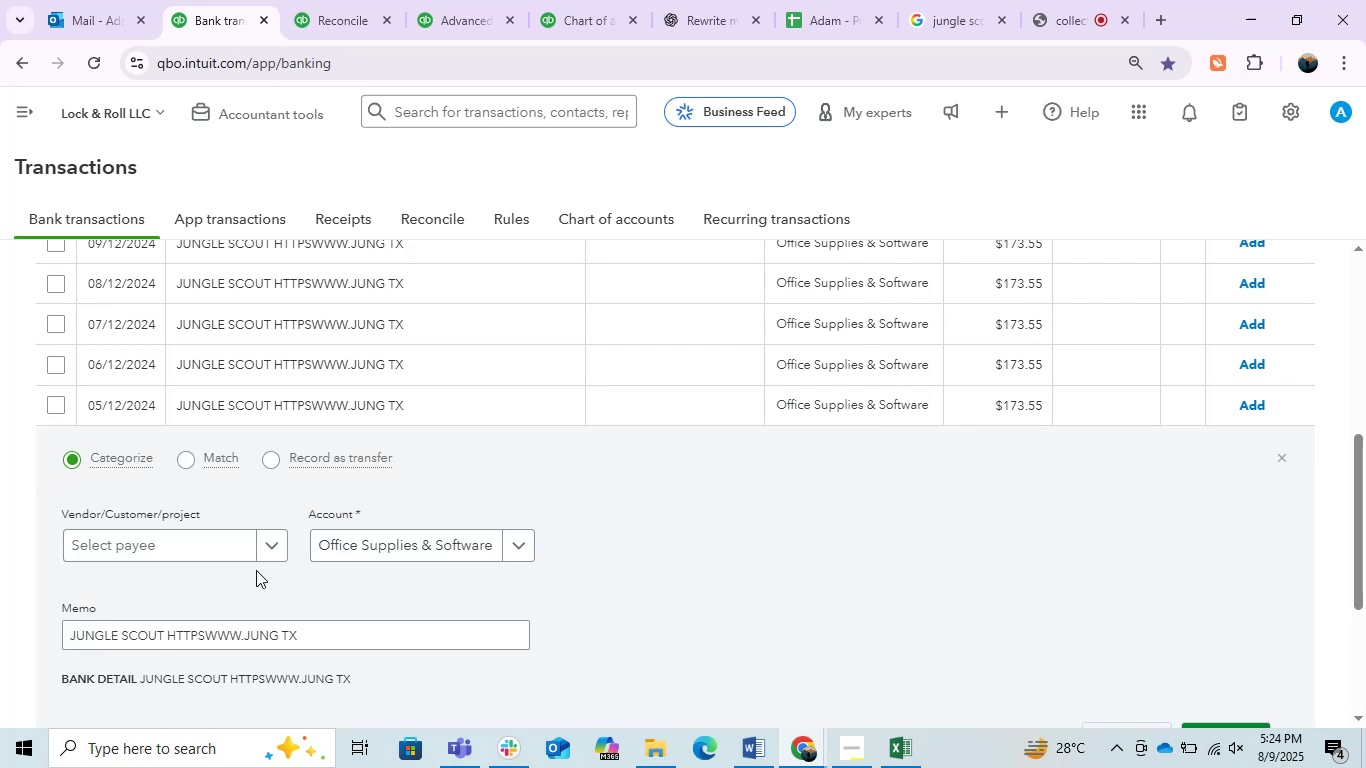 
left_click([164, 560])
 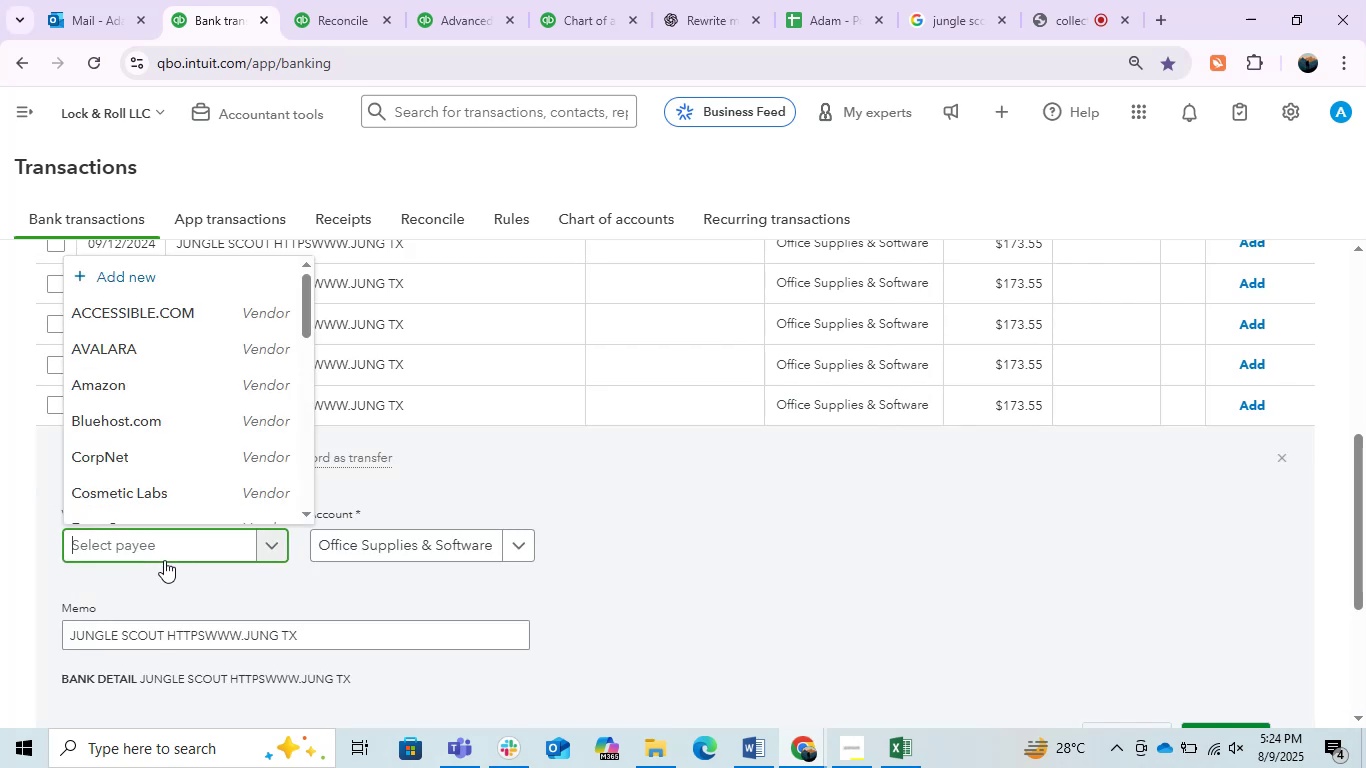 
key(Control+V)
 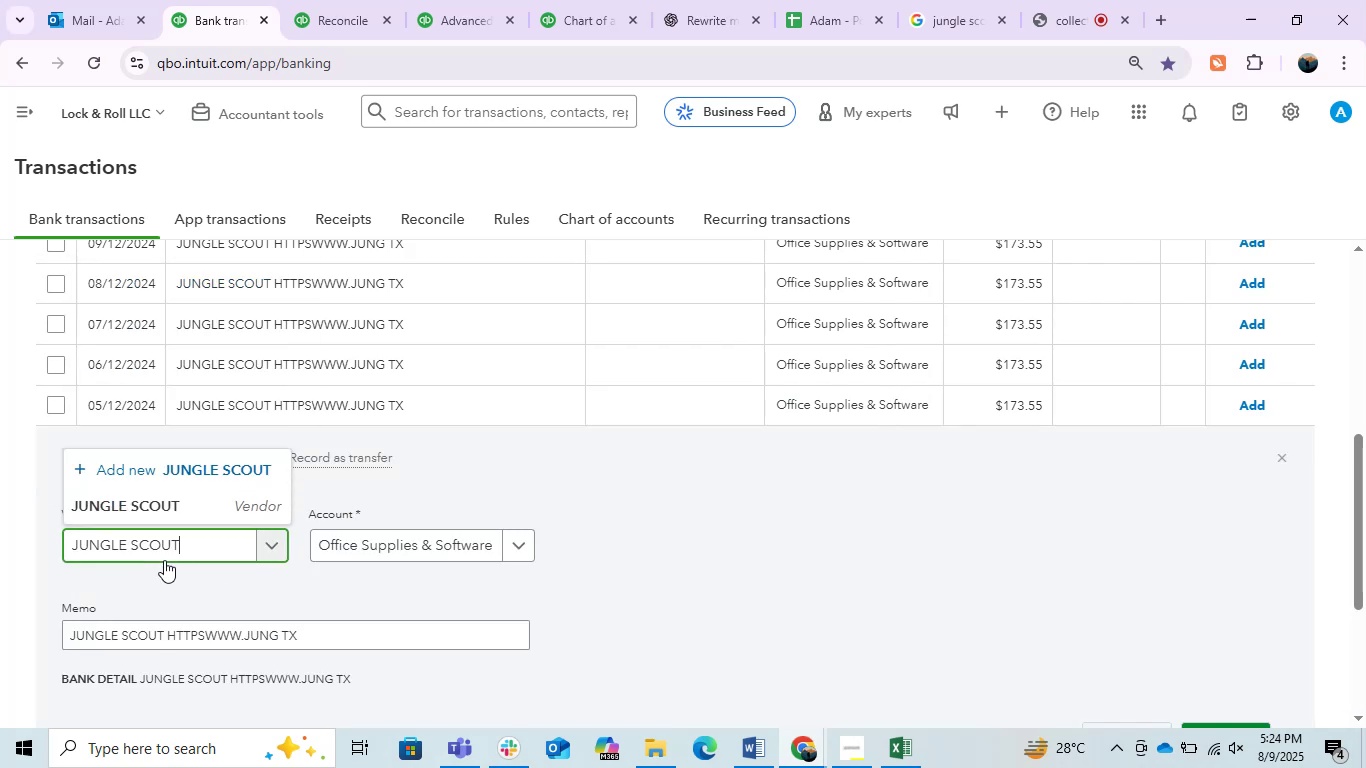 
left_click([177, 512])
 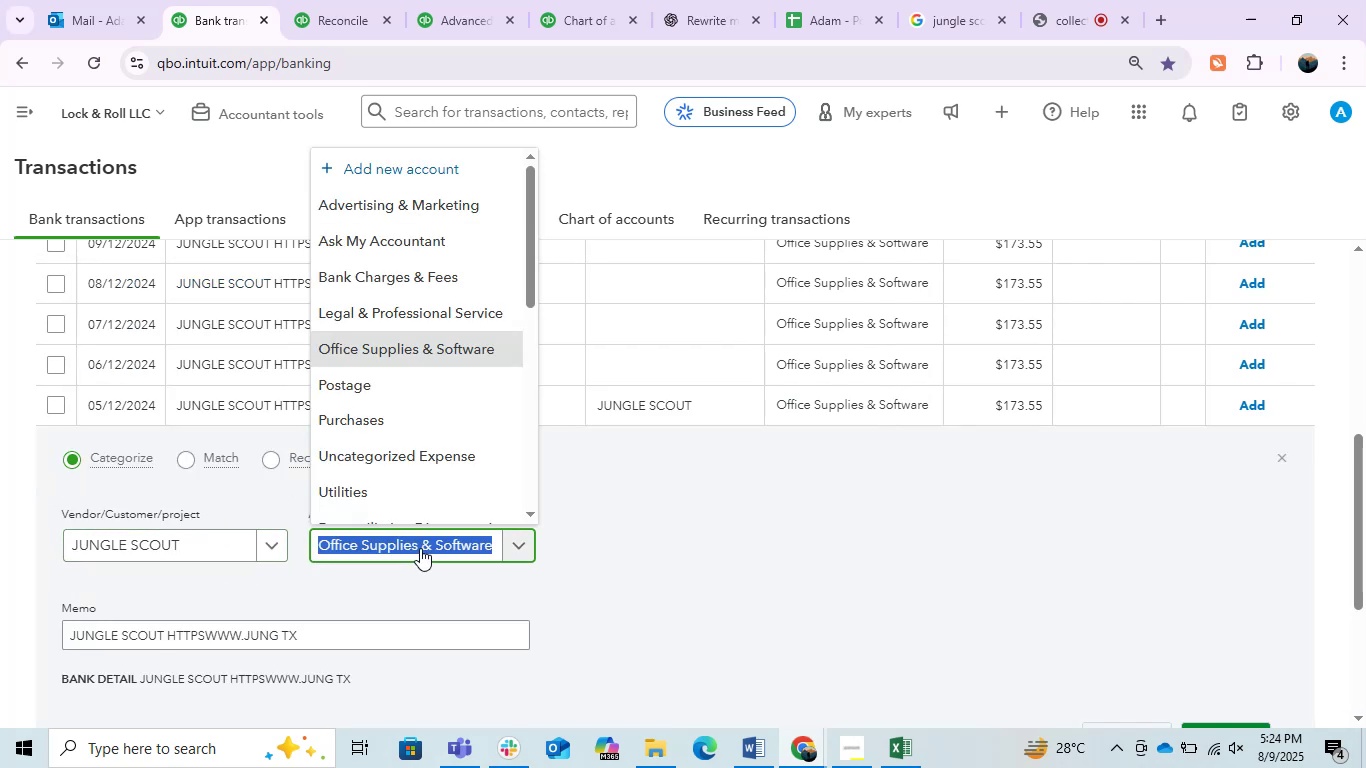 
type(adver)
 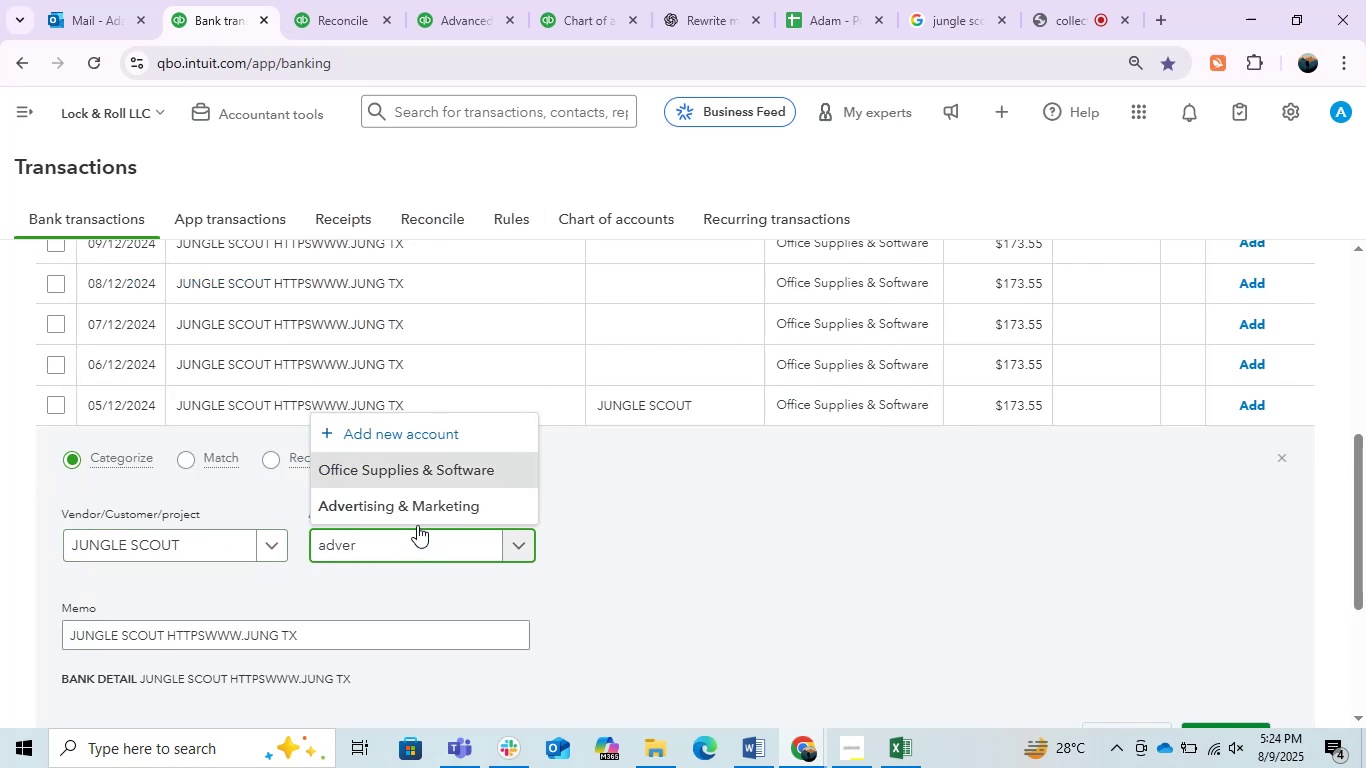 
left_click([403, 508])
 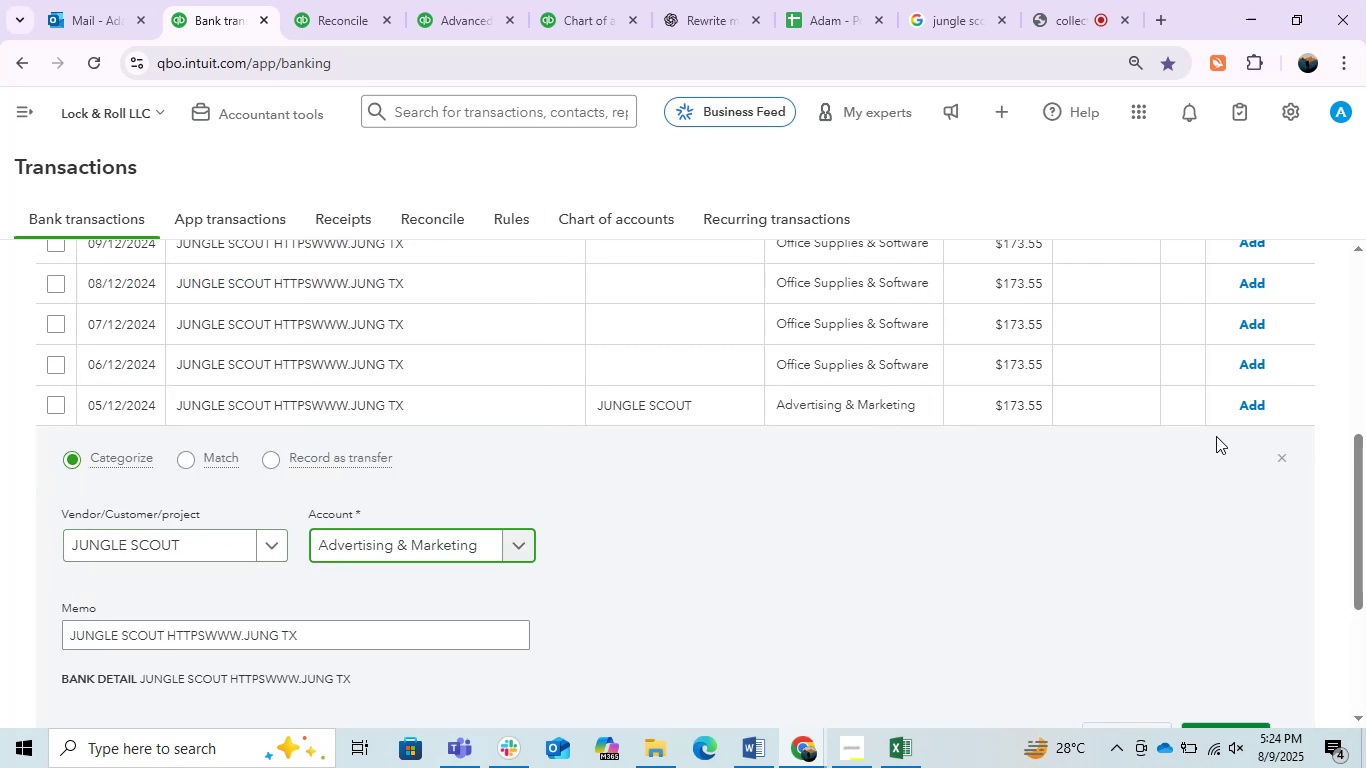 
mouse_move([1264, 399])
 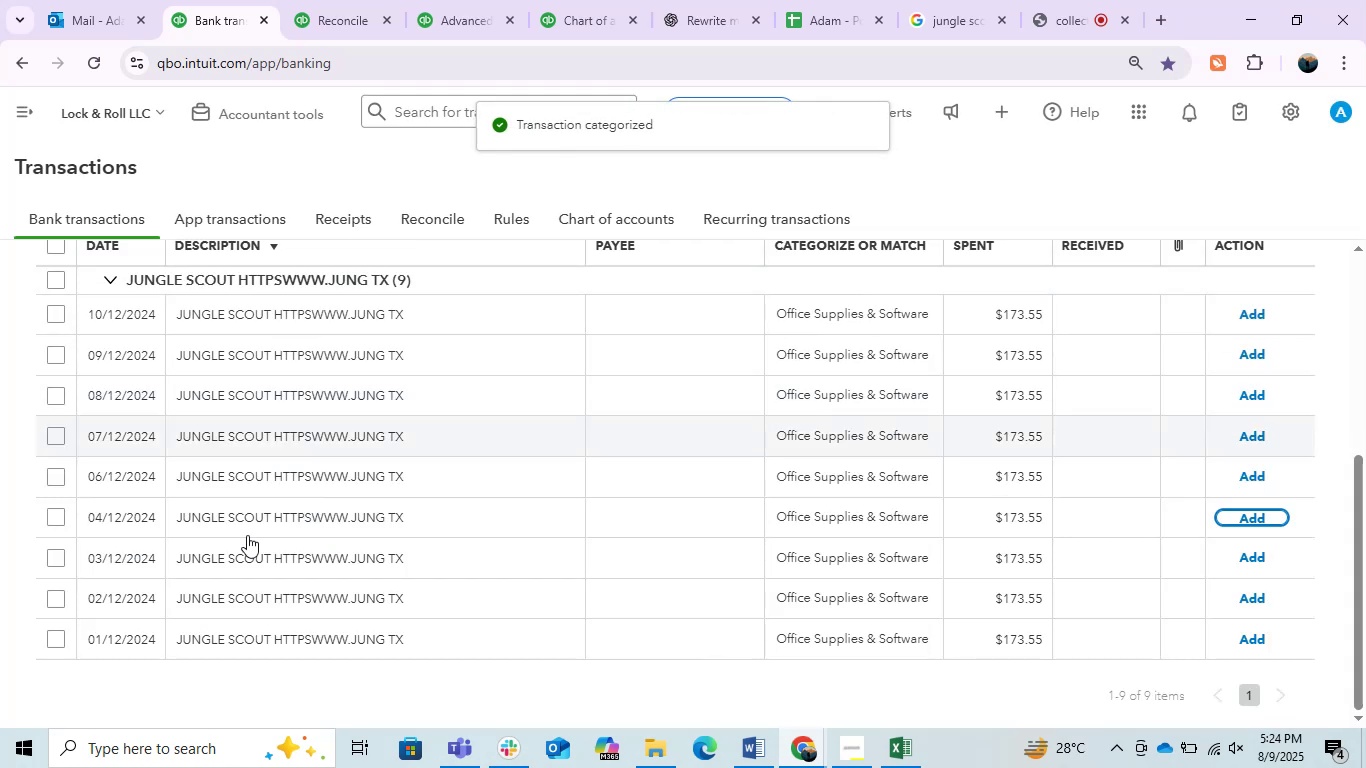 
left_click([347, 548])
 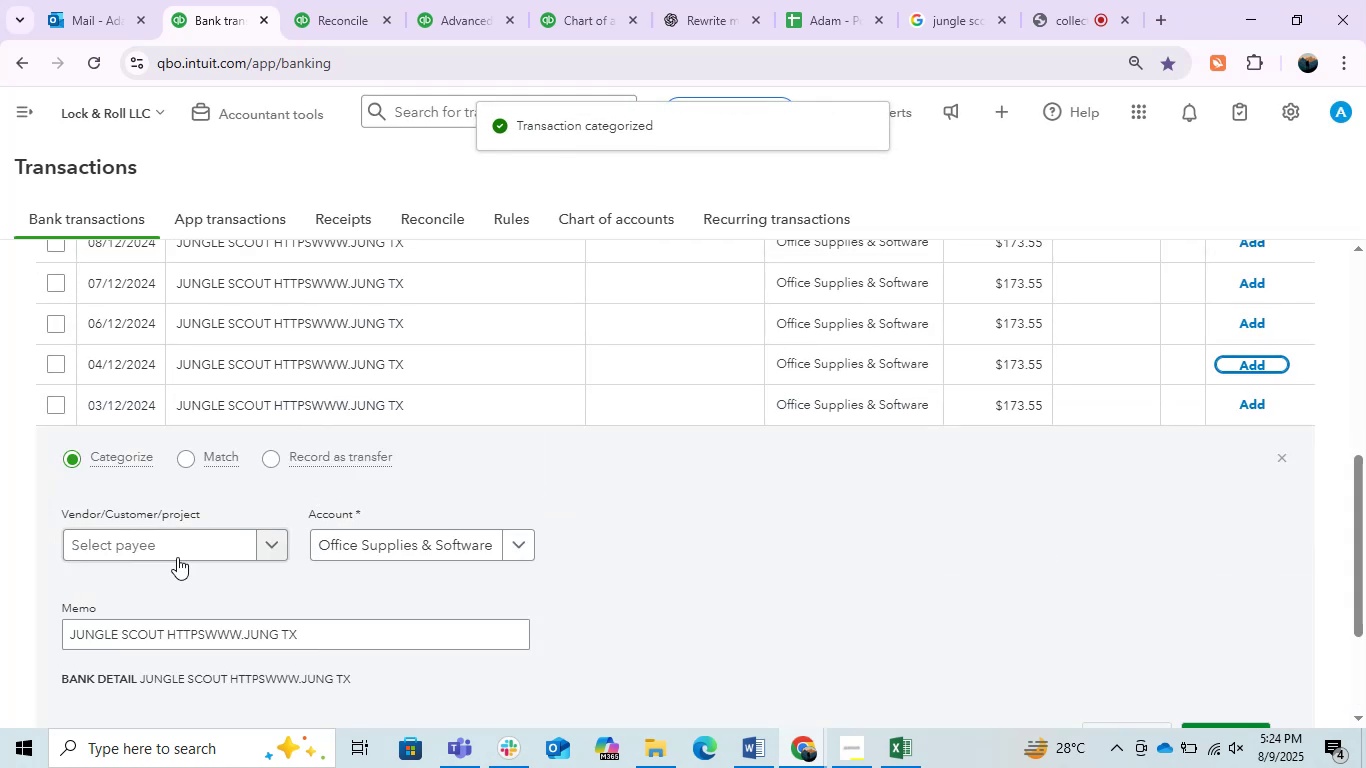 
left_click([163, 548])
 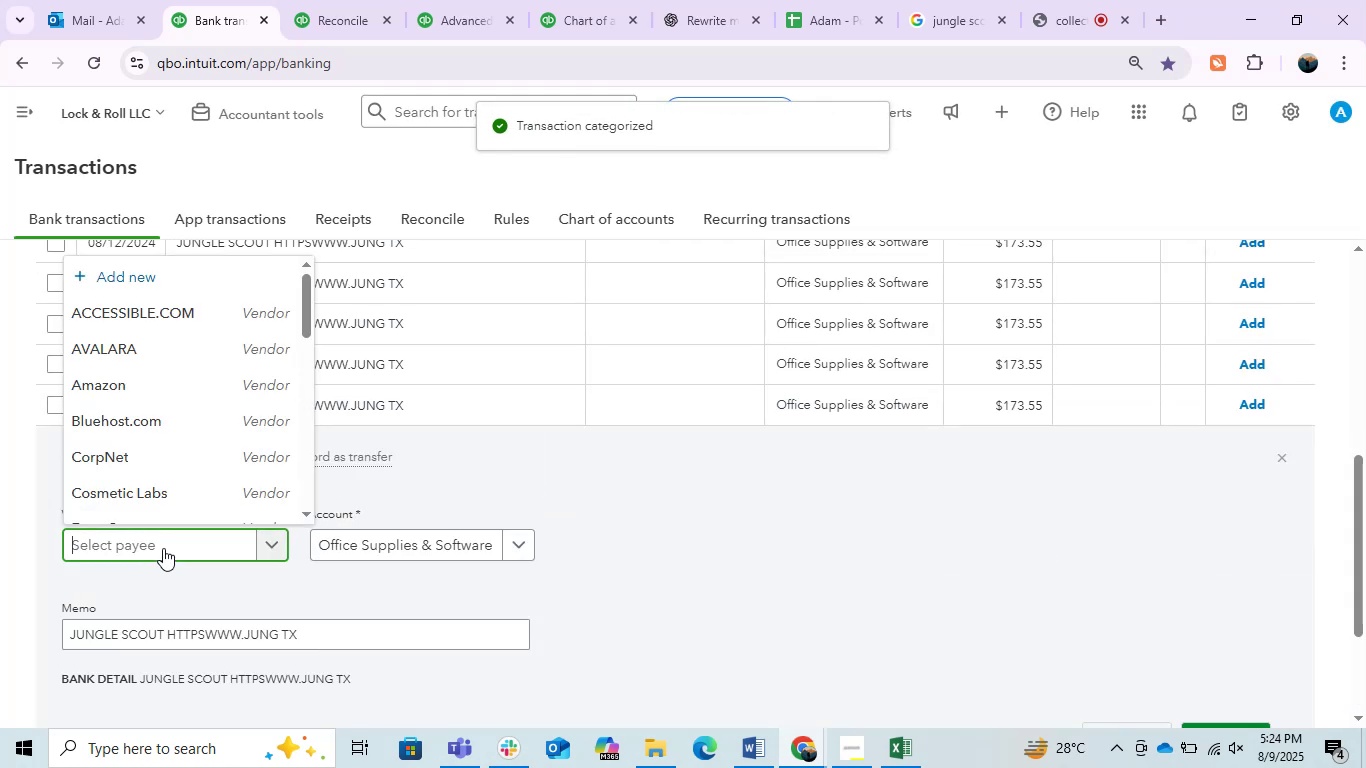 
key(Control+ControlLeft)
 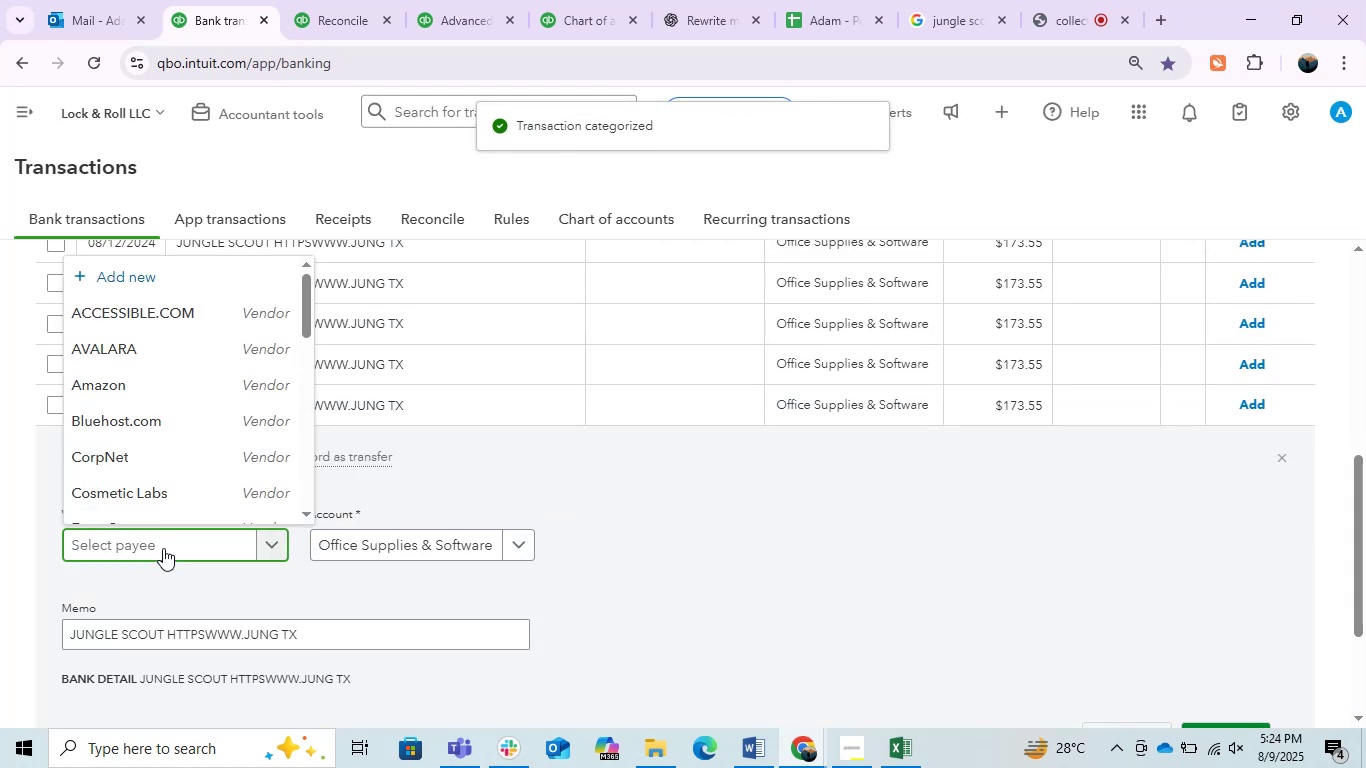 
key(Control+V)
 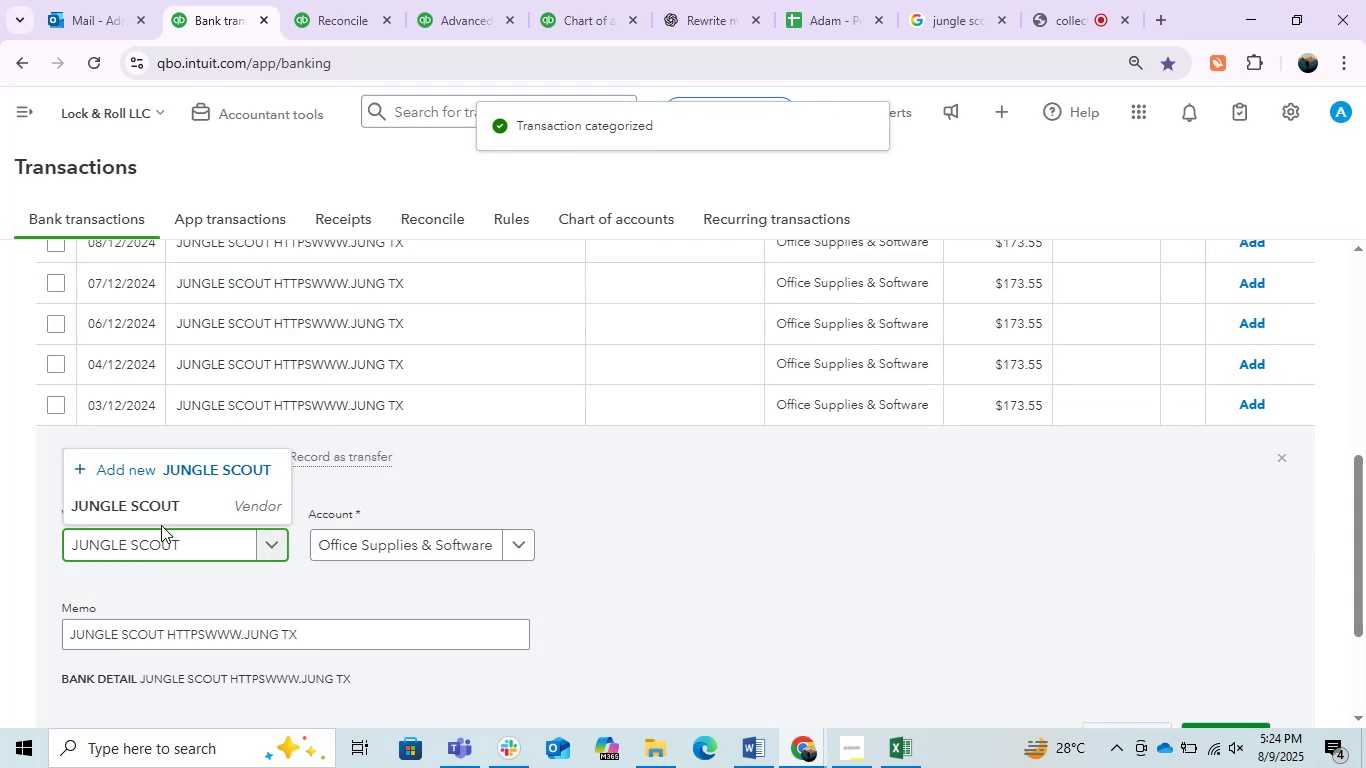 
left_click([159, 520])
 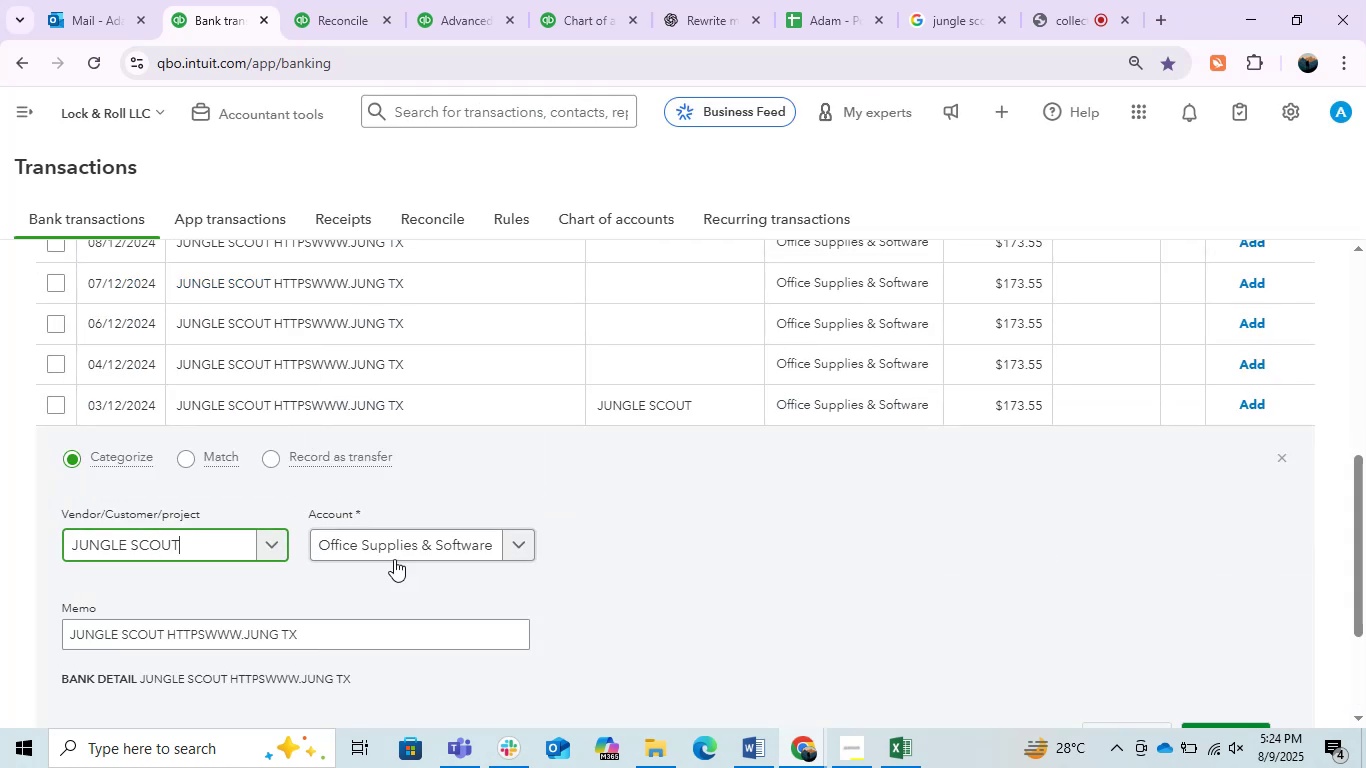 
left_click([398, 559])
 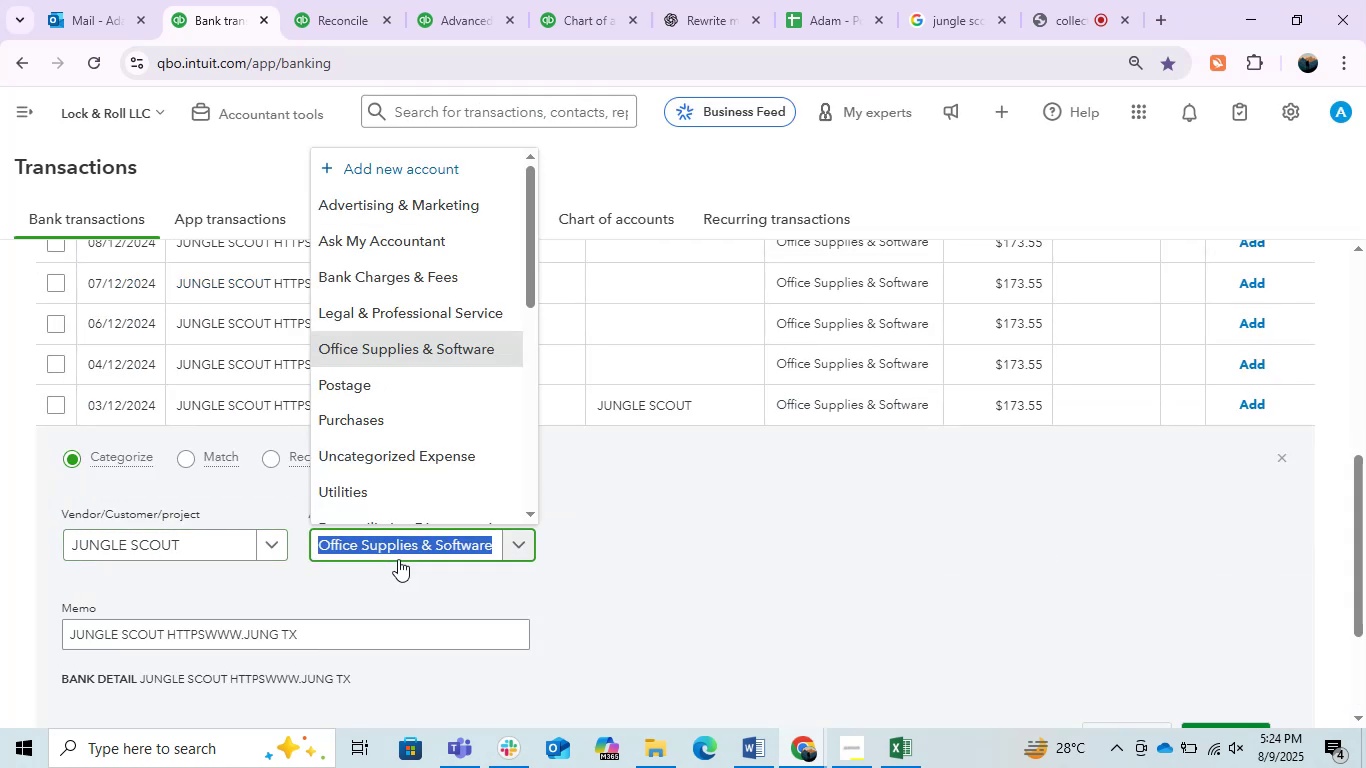 
type(adve)
 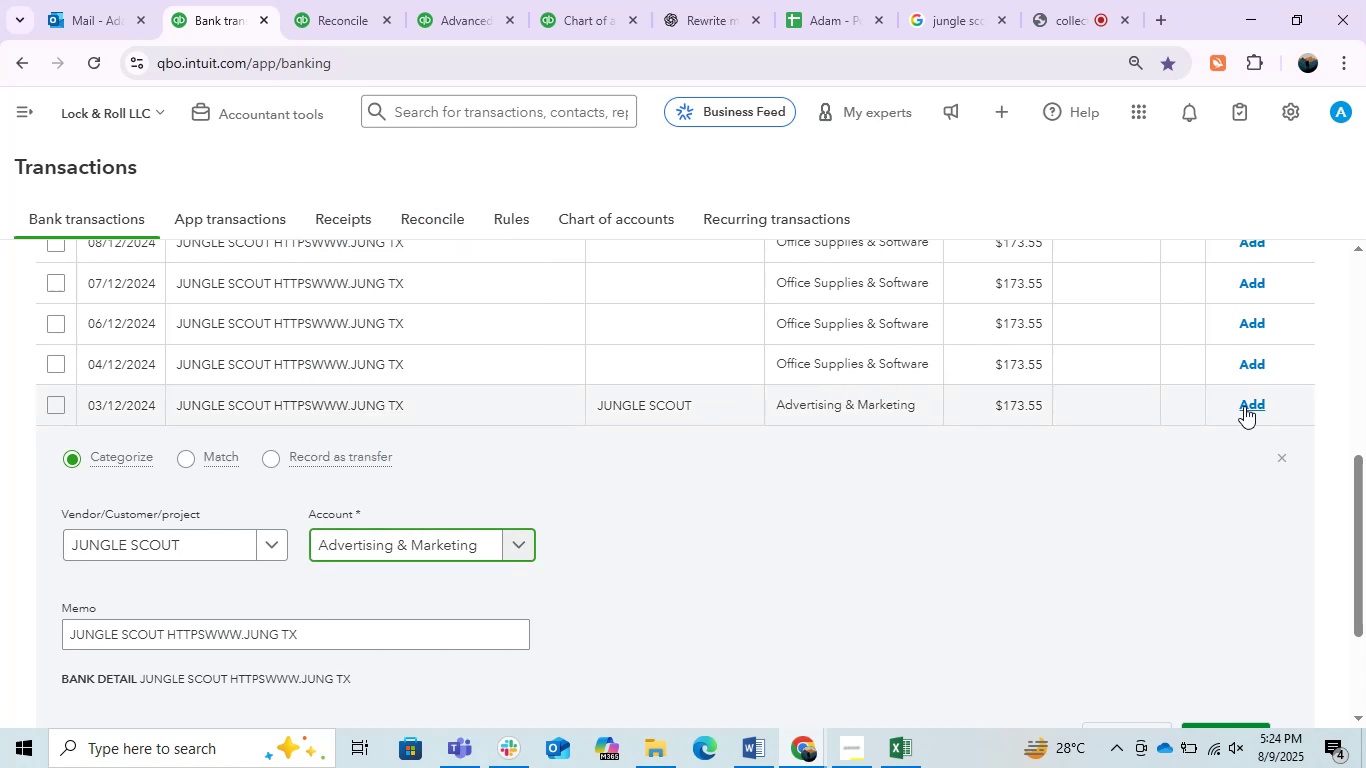 
left_click([1244, 406])
 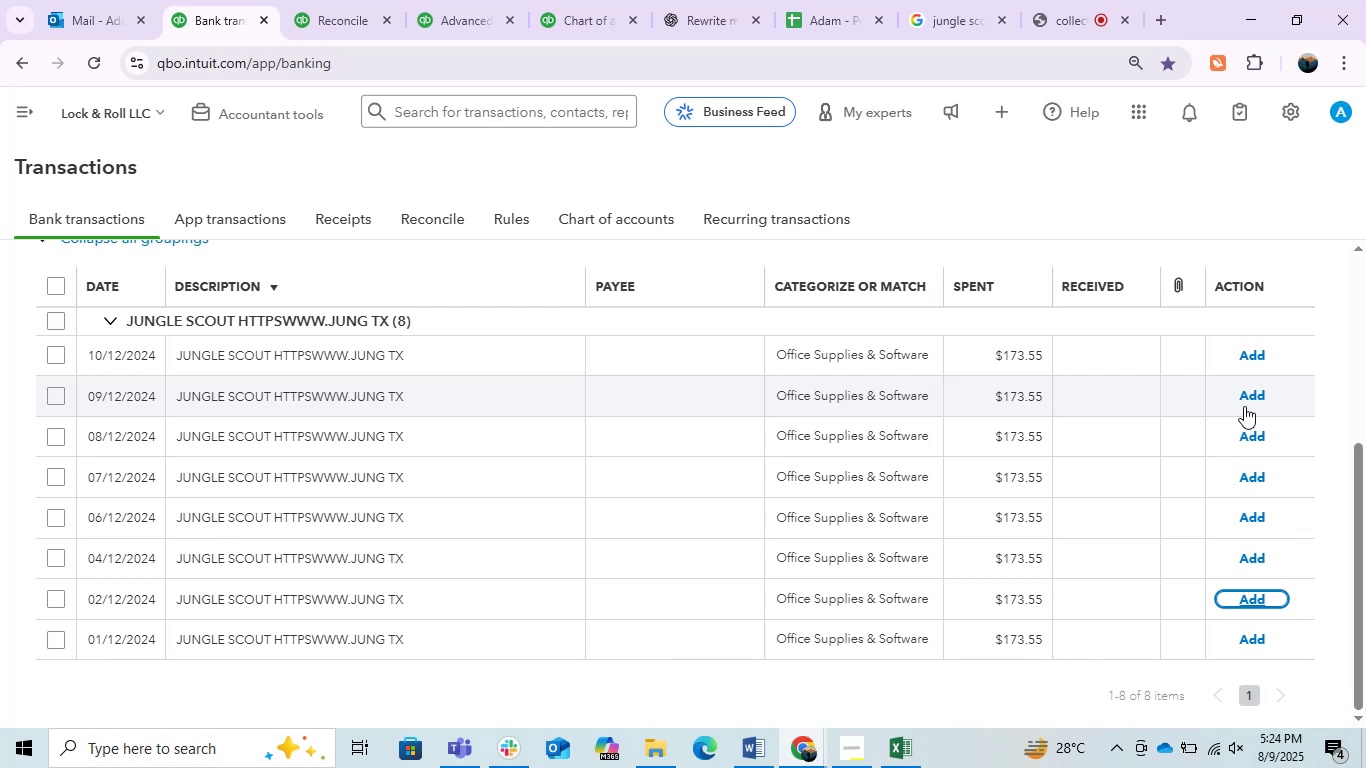 
wait(23.17)
 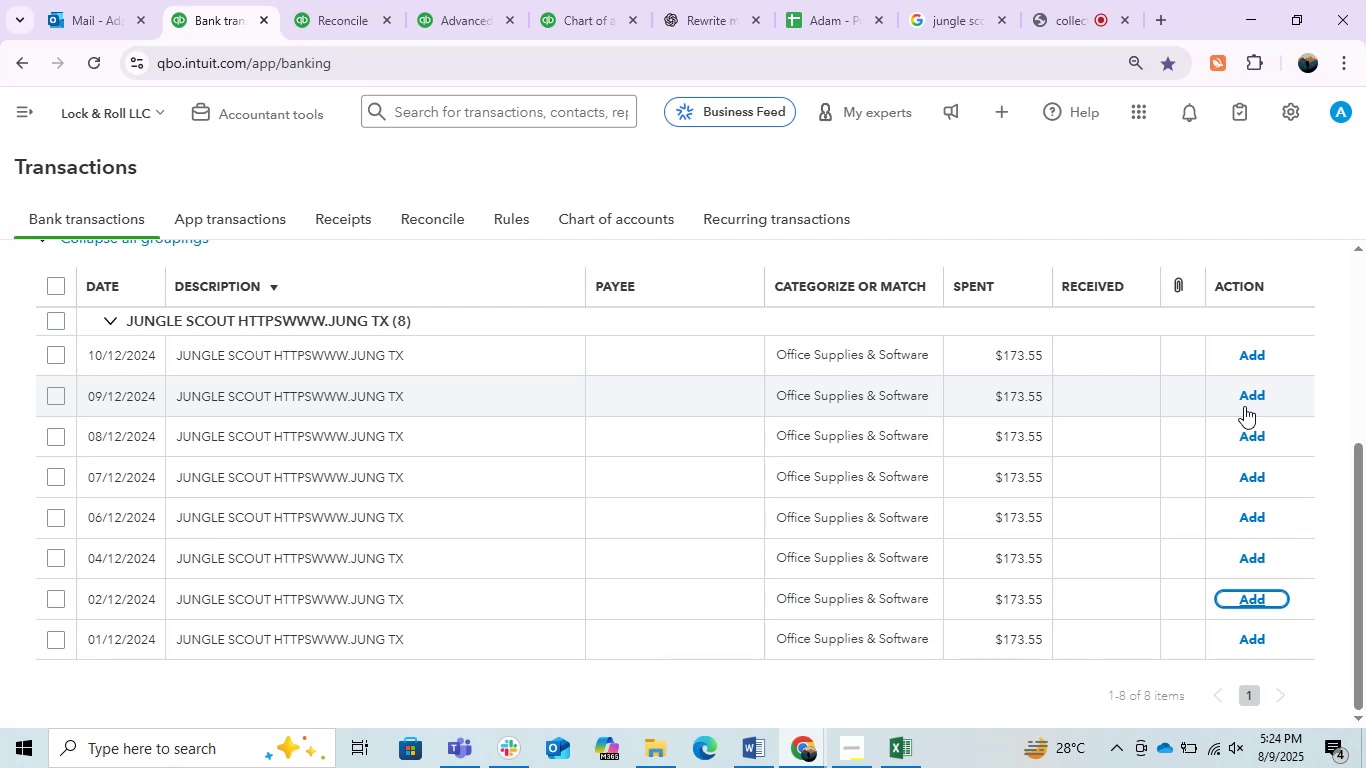 
left_click([272, 361])
 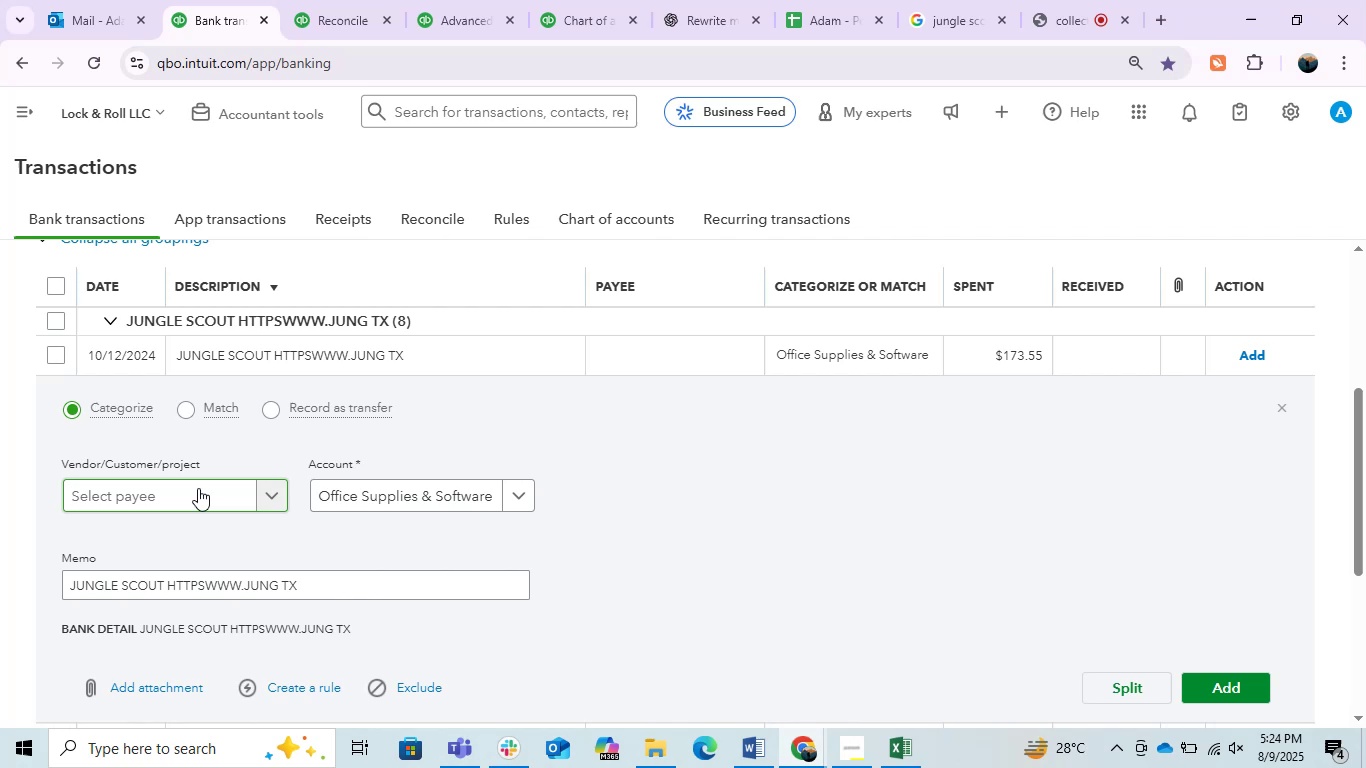 
wait(5.04)
 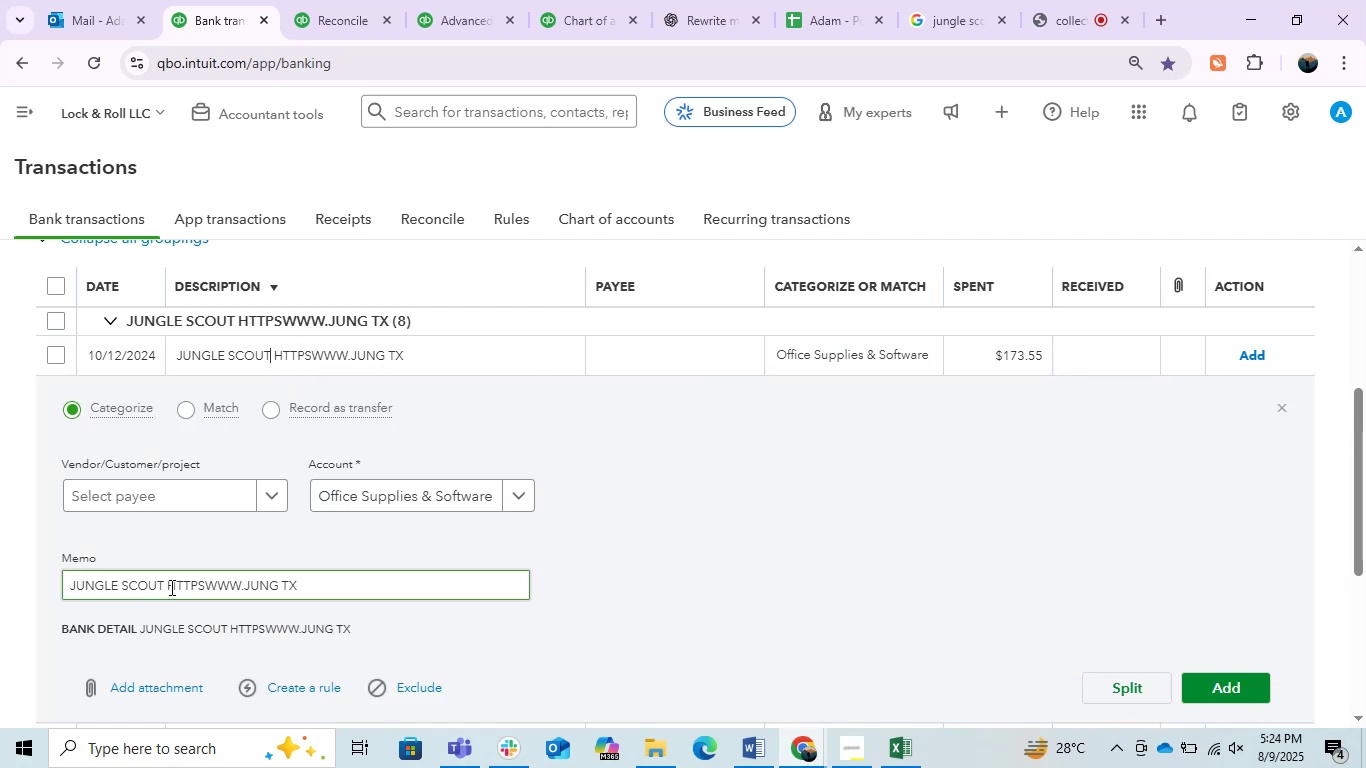 
left_click([198, 488])
 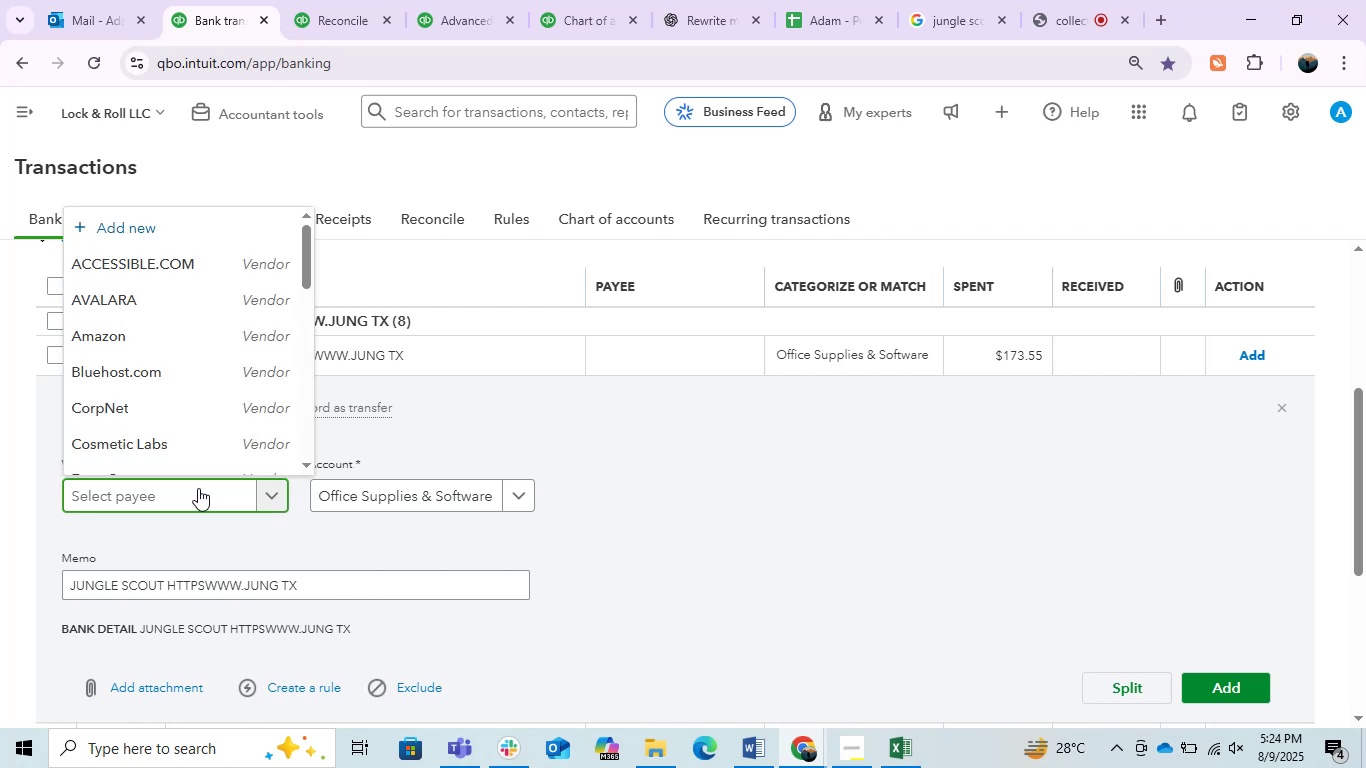 
key(Control+V)
 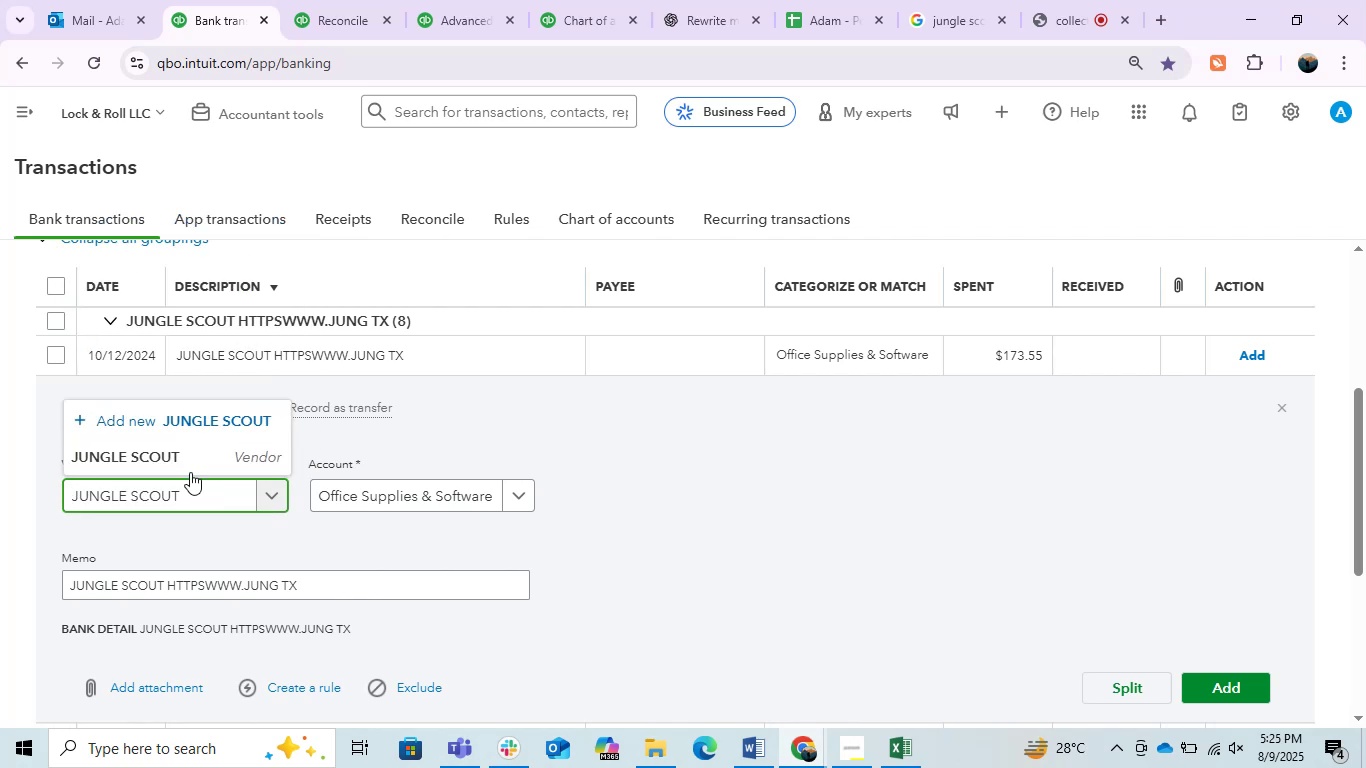 
left_click([184, 464])
 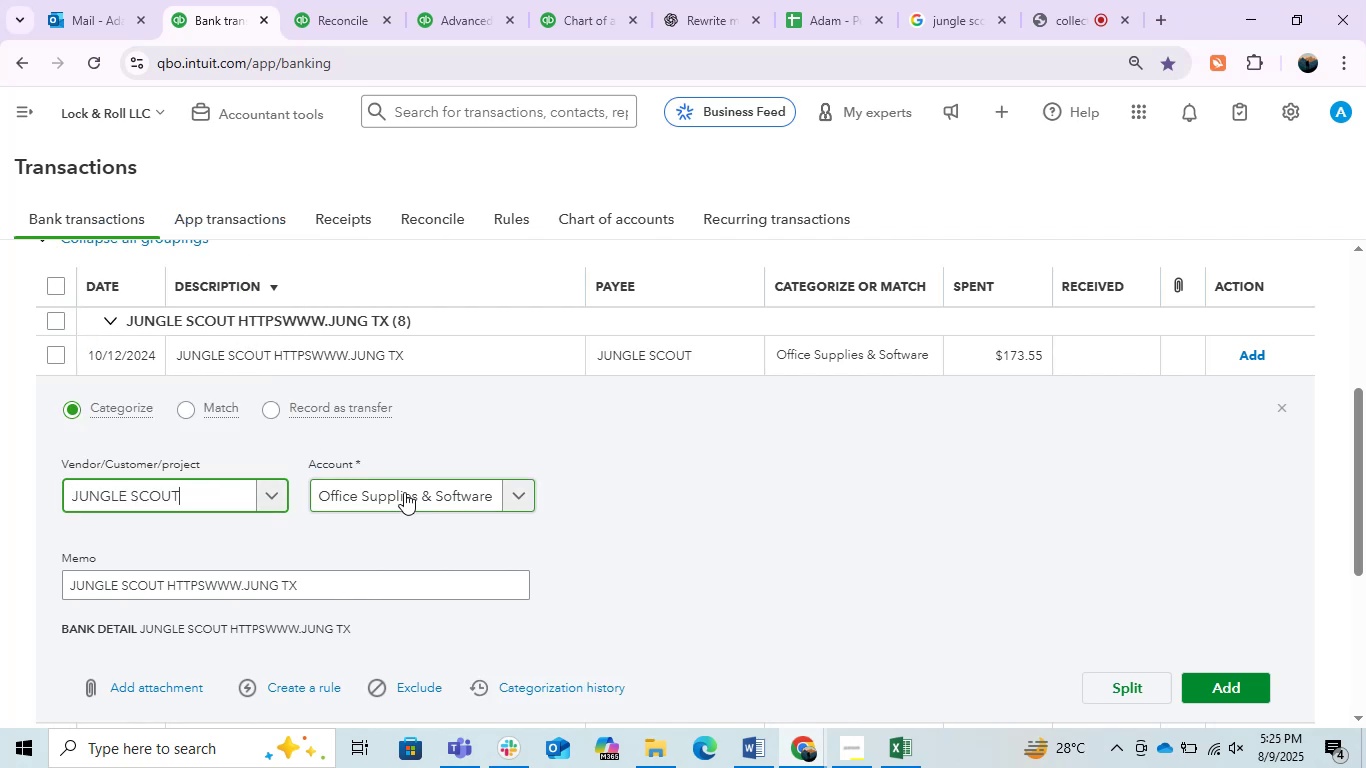 
left_click([404, 492])
 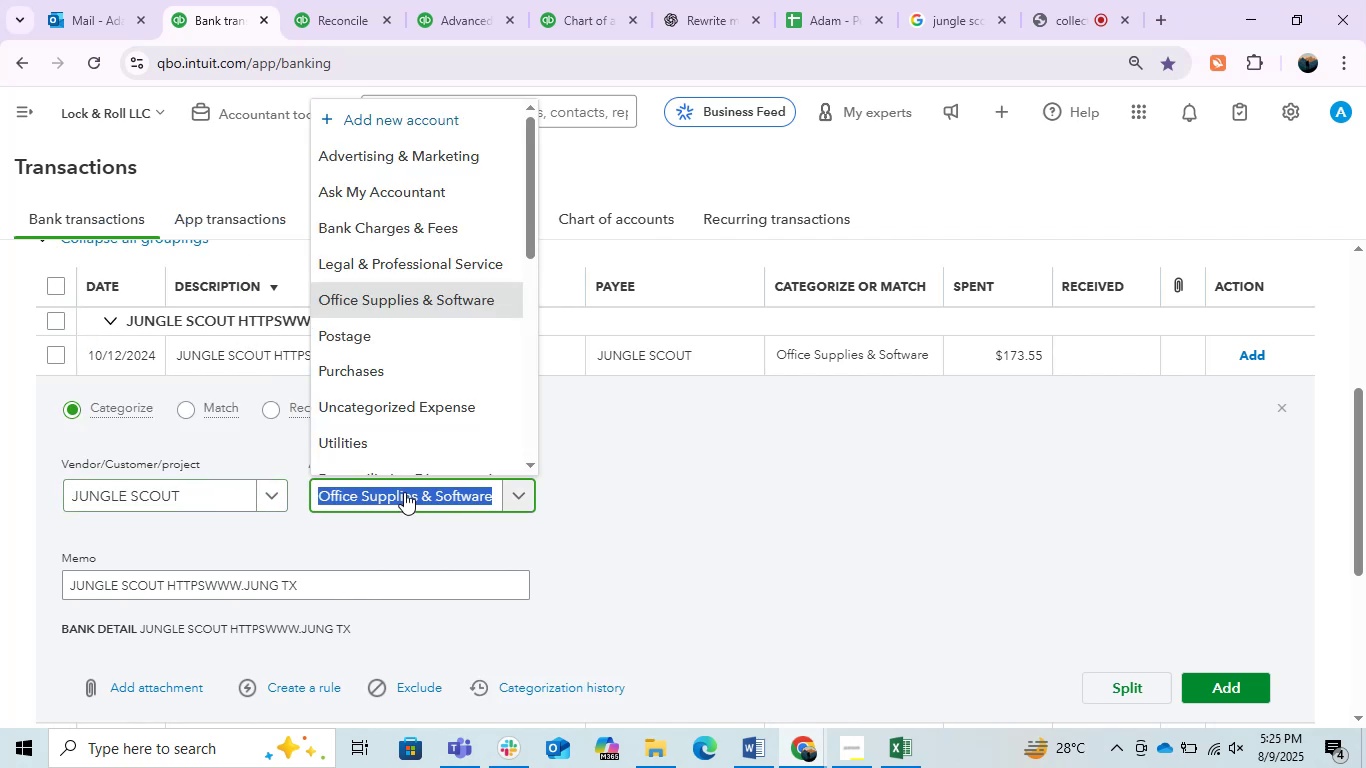 
type(adver)
 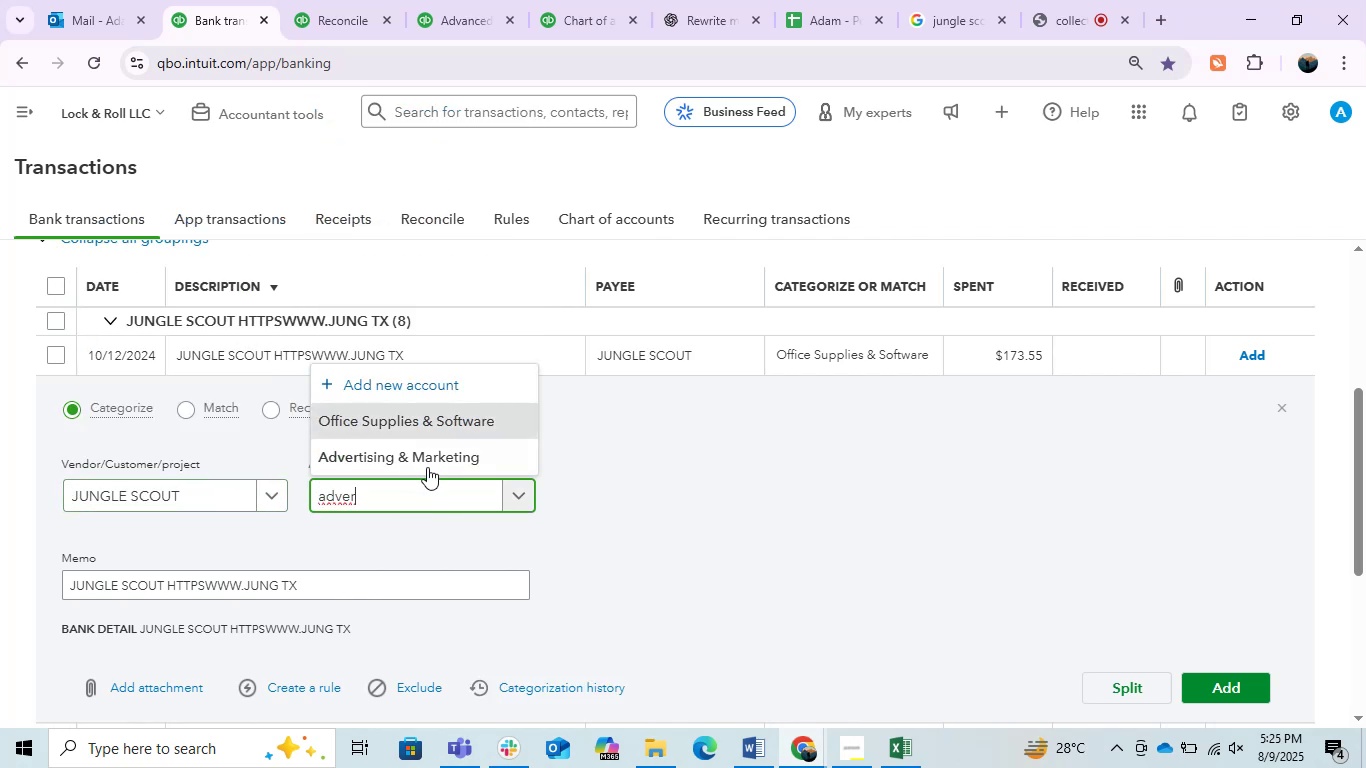 
left_click([422, 452])
 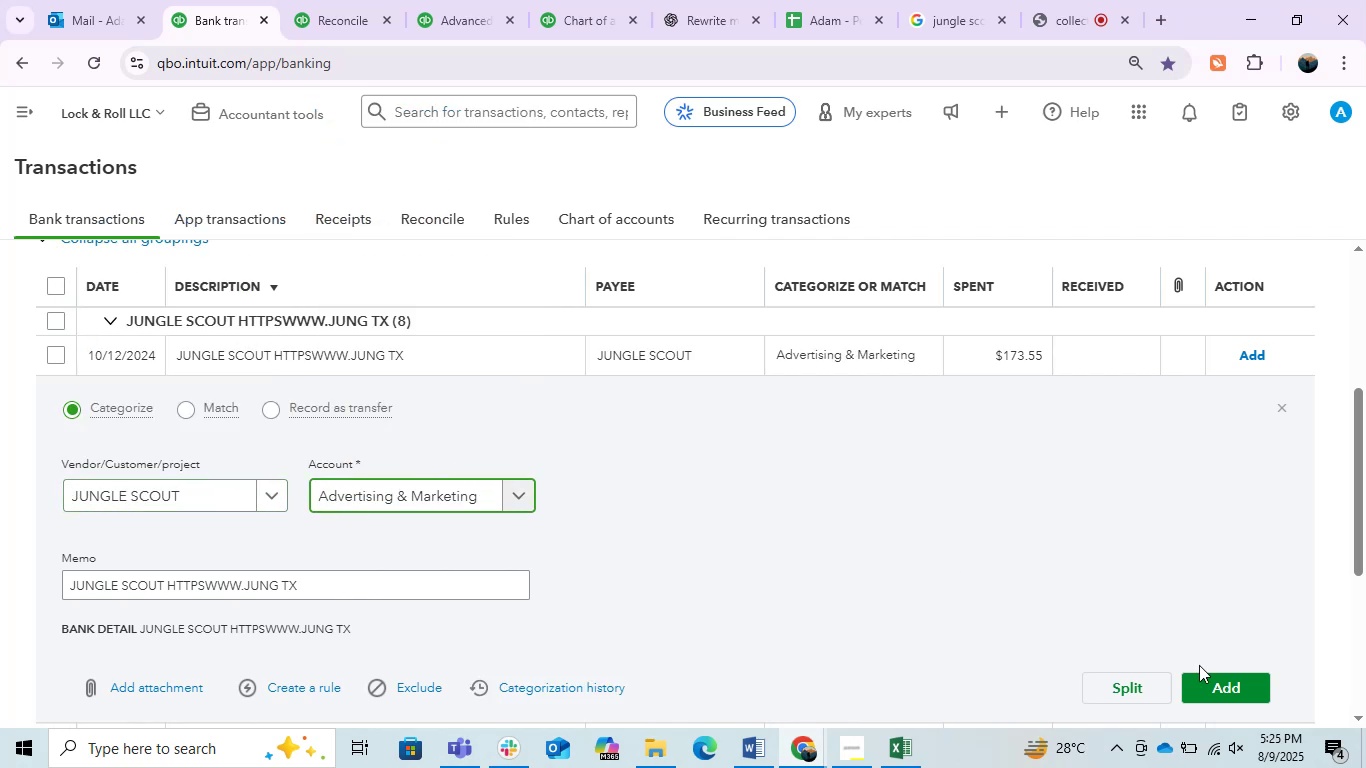 
left_click([1217, 683])
 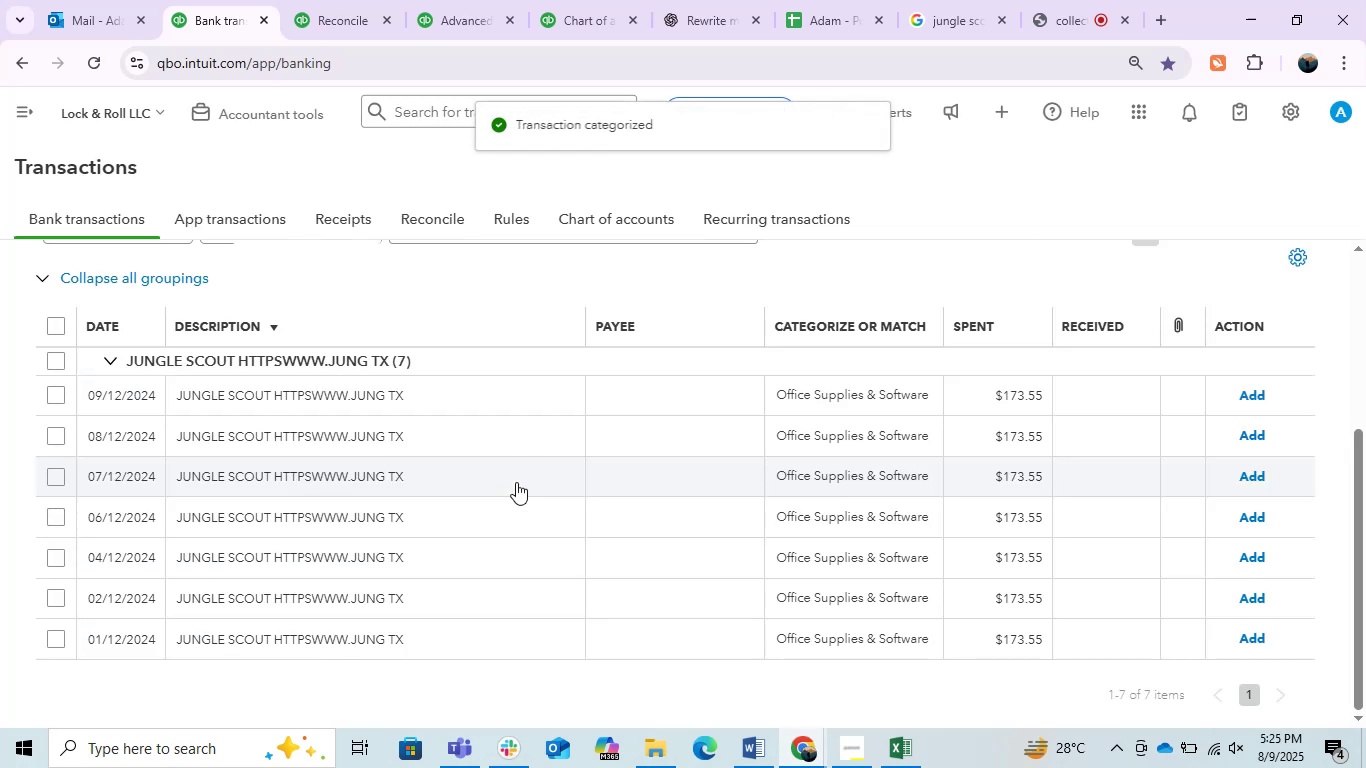 
left_click([410, 407])
 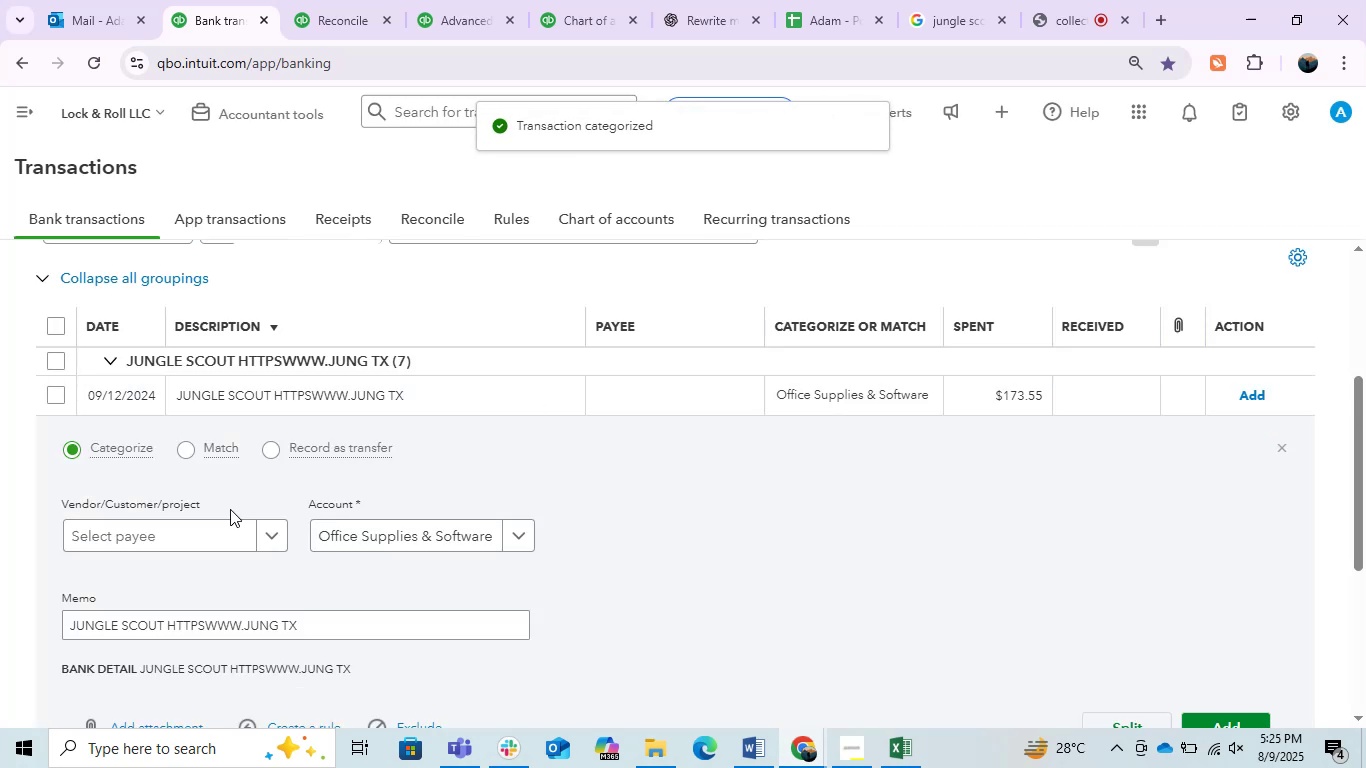 
left_click([191, 538])
 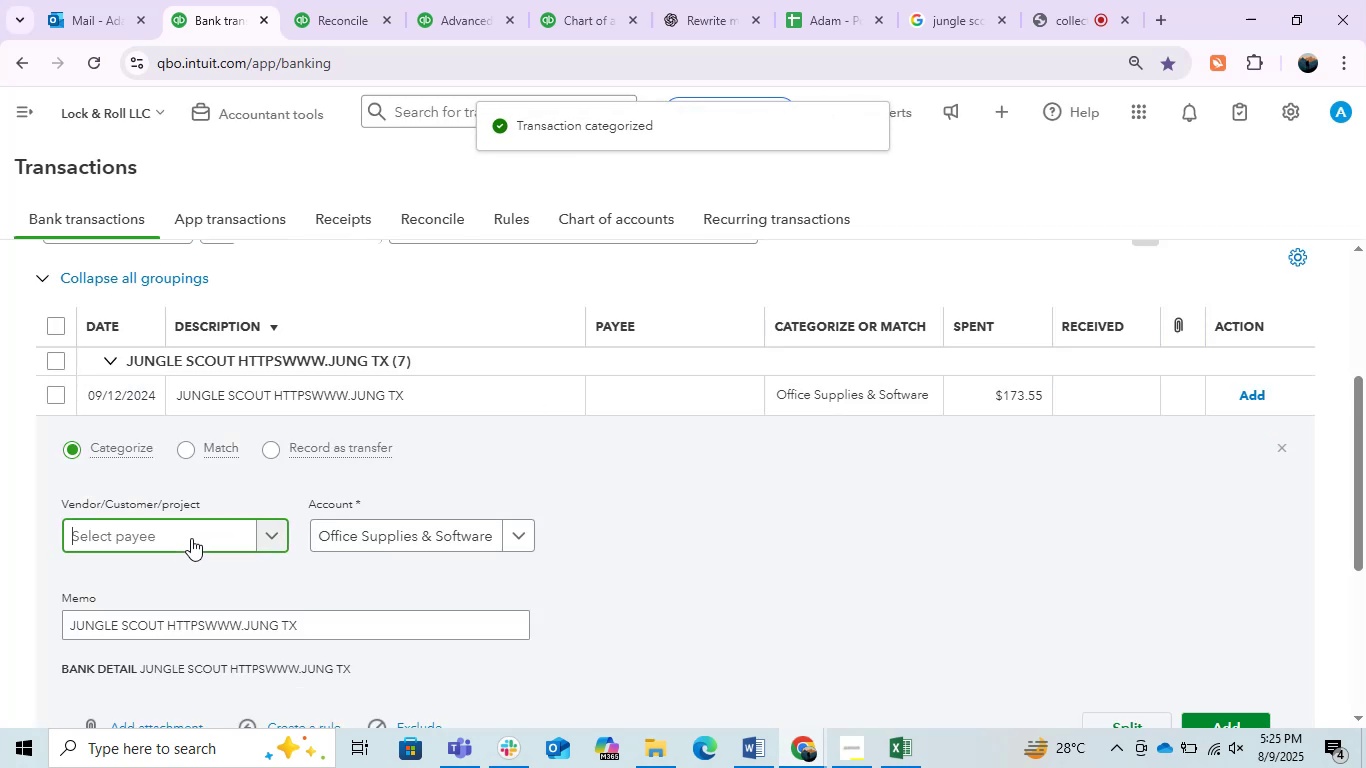 
key(Control+V)
 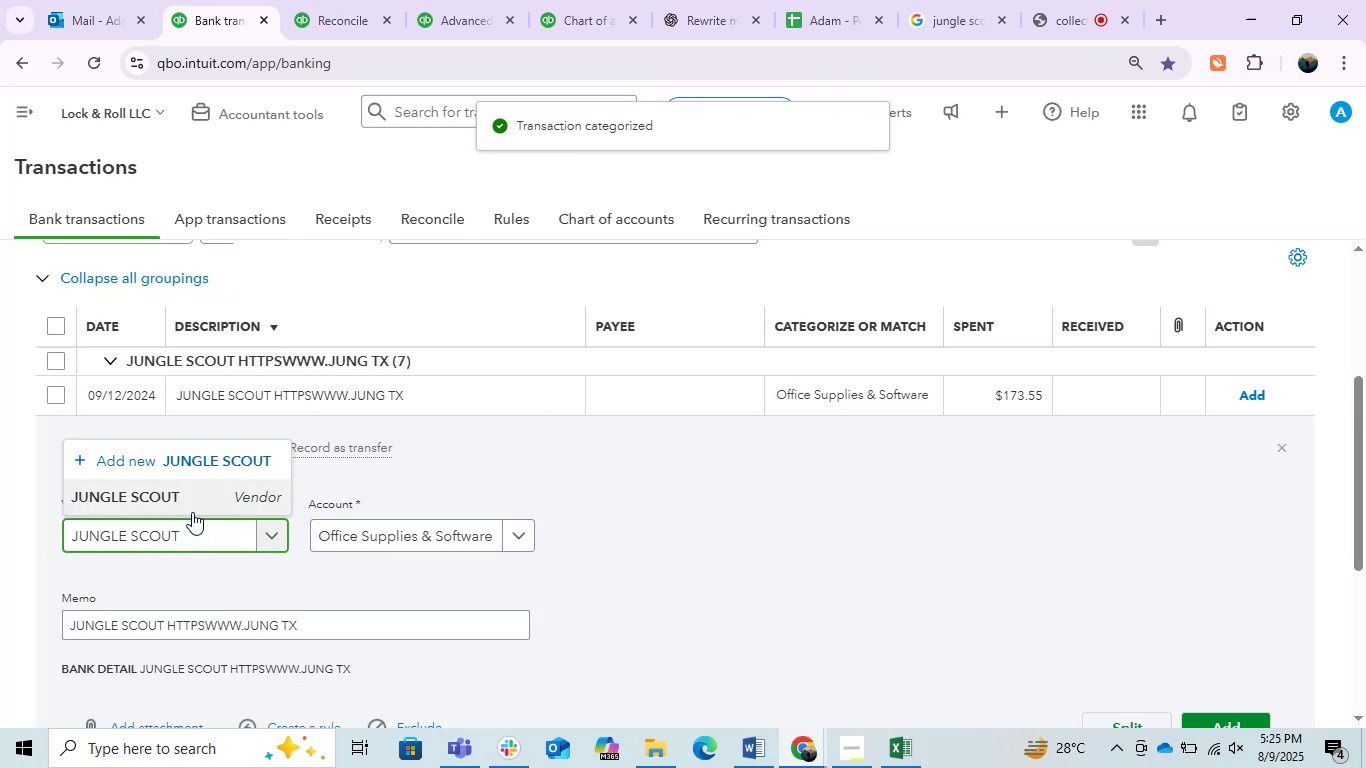 
left_click([192, 503])
 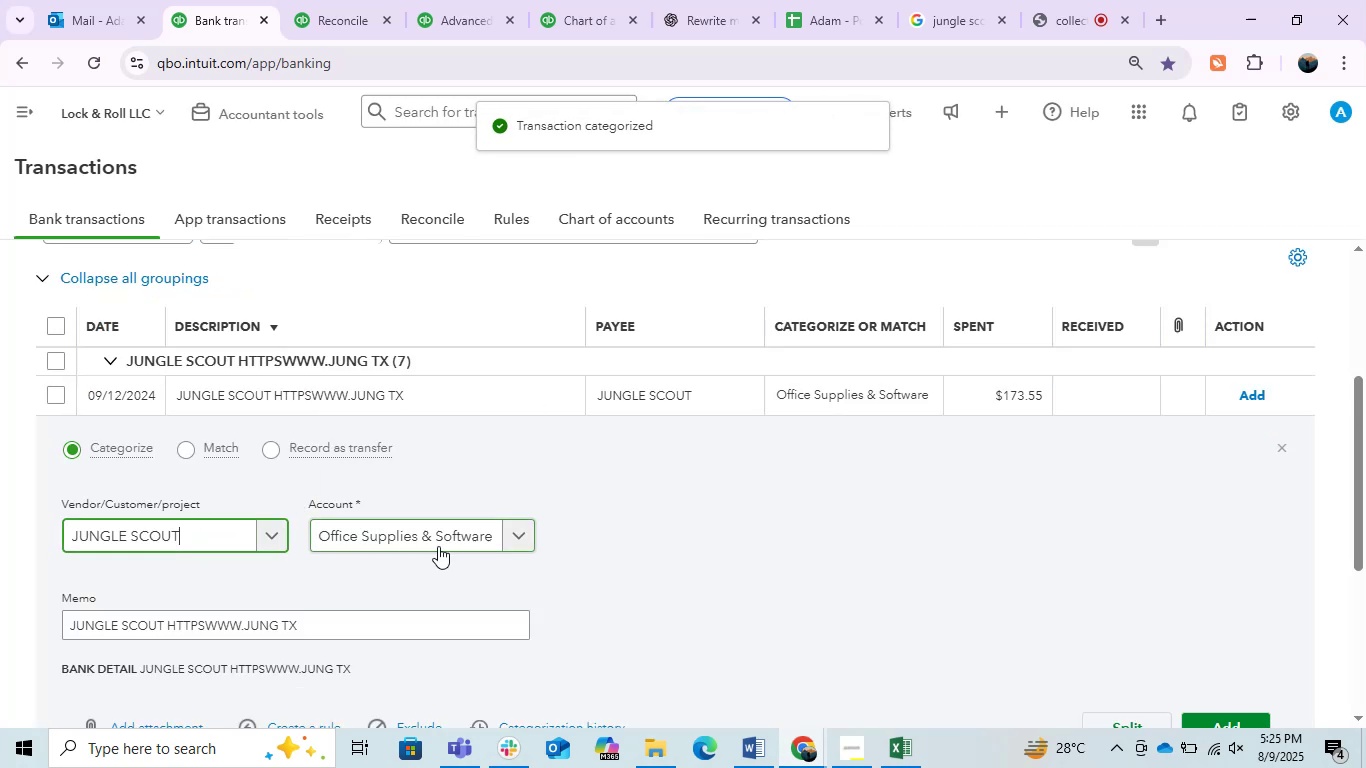 
left_click([415, 536])
 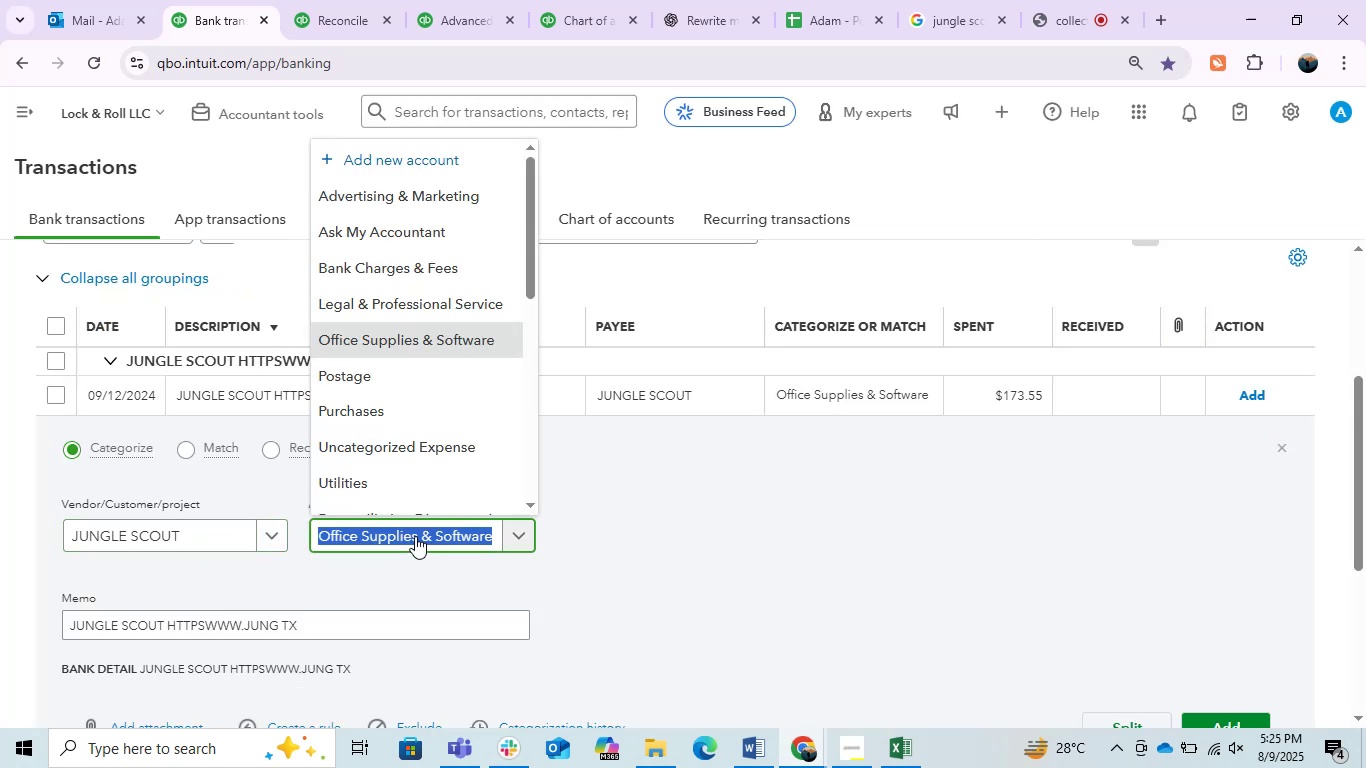 
hold_key(key=A, duration=0.35)
 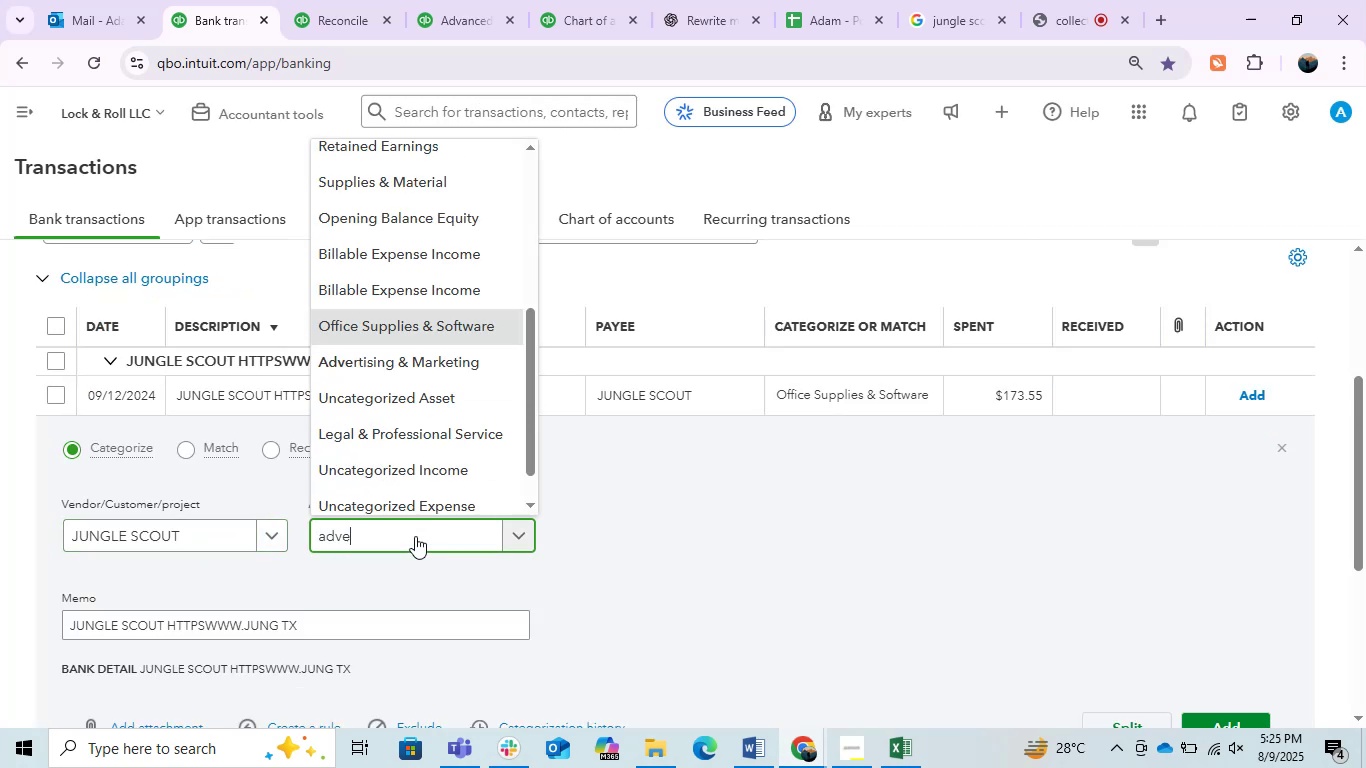 
type(dver)
 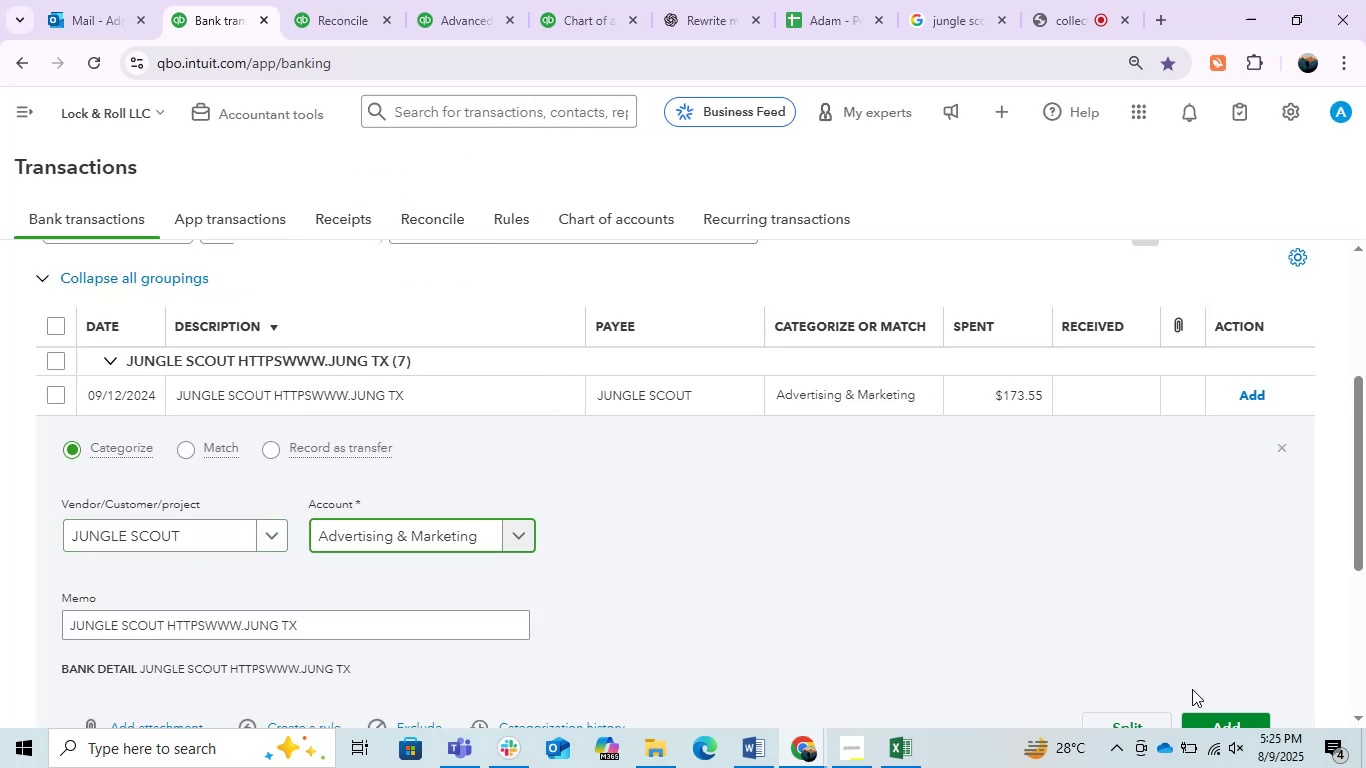 
left_click([1226, 711])
 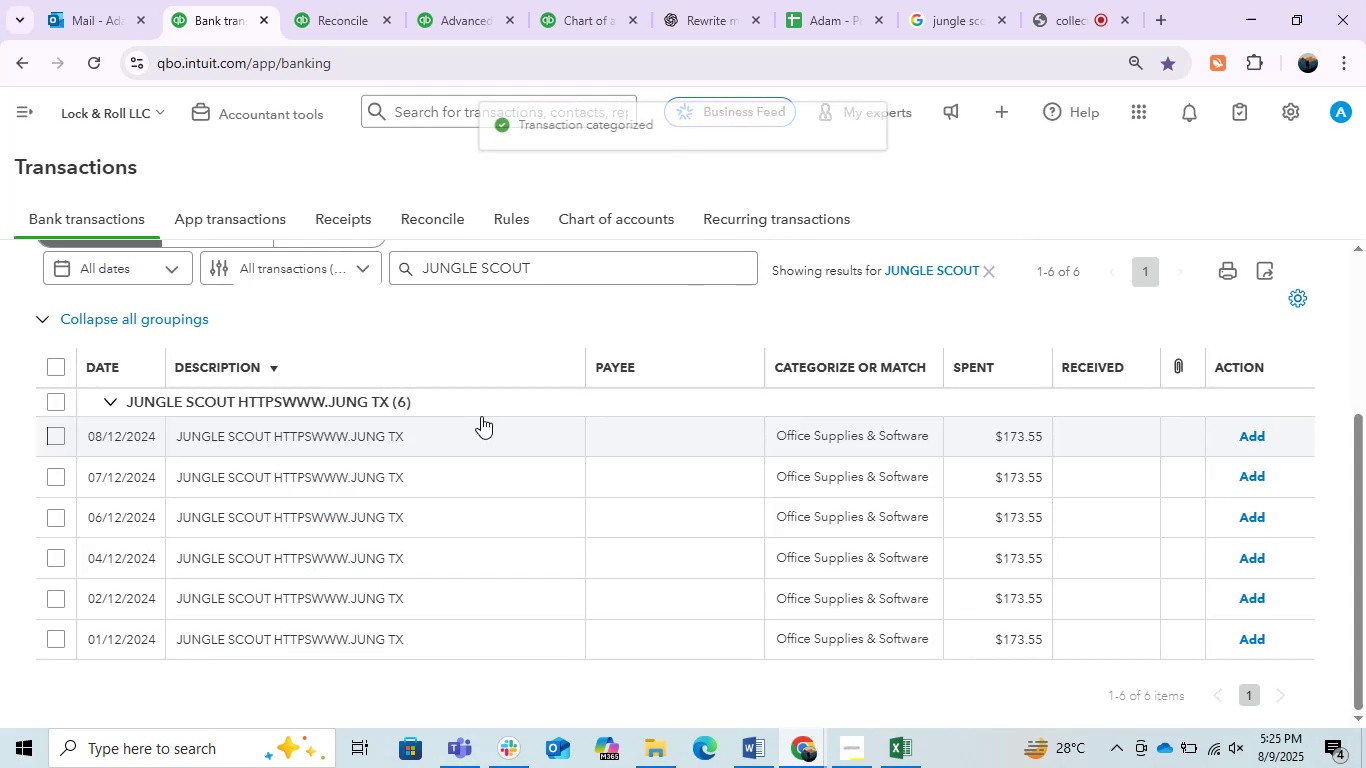 
left_click([420, 436])
 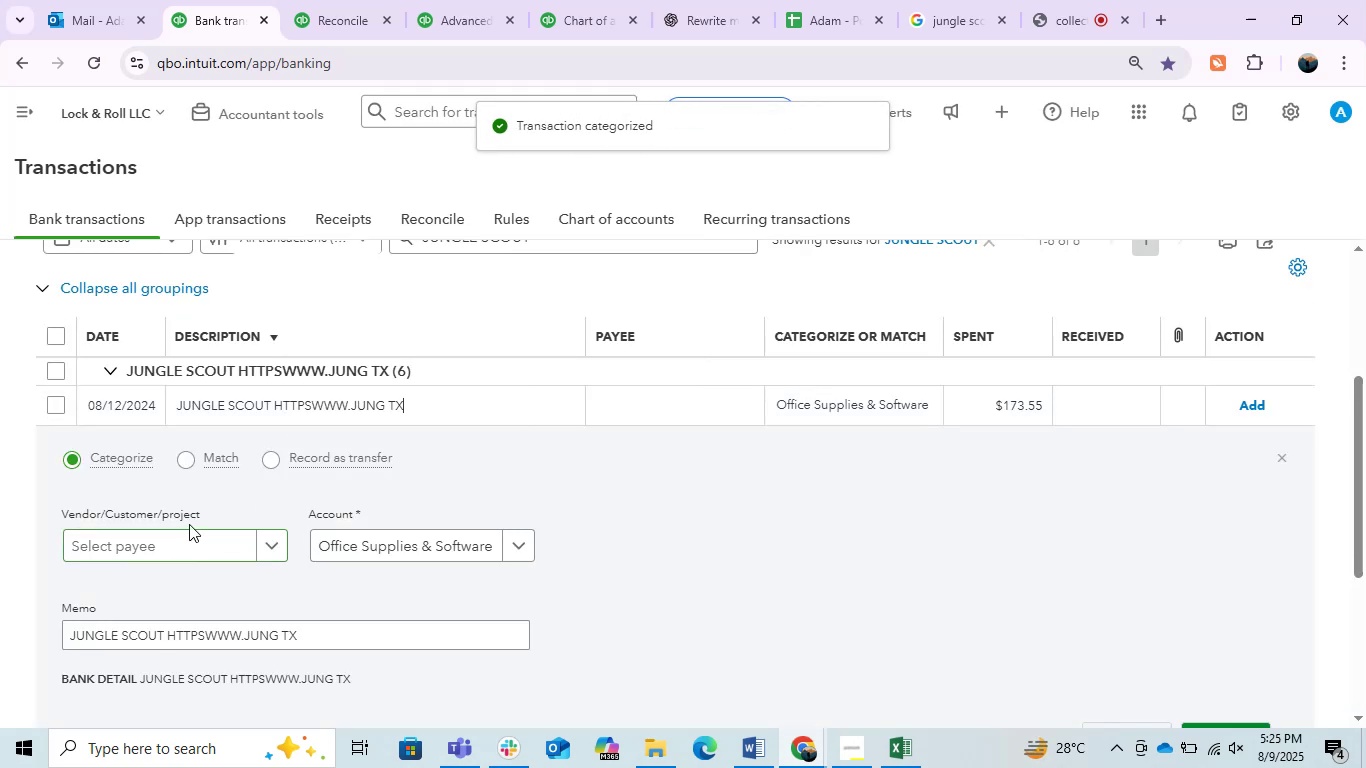 
double_click([180, 553])
 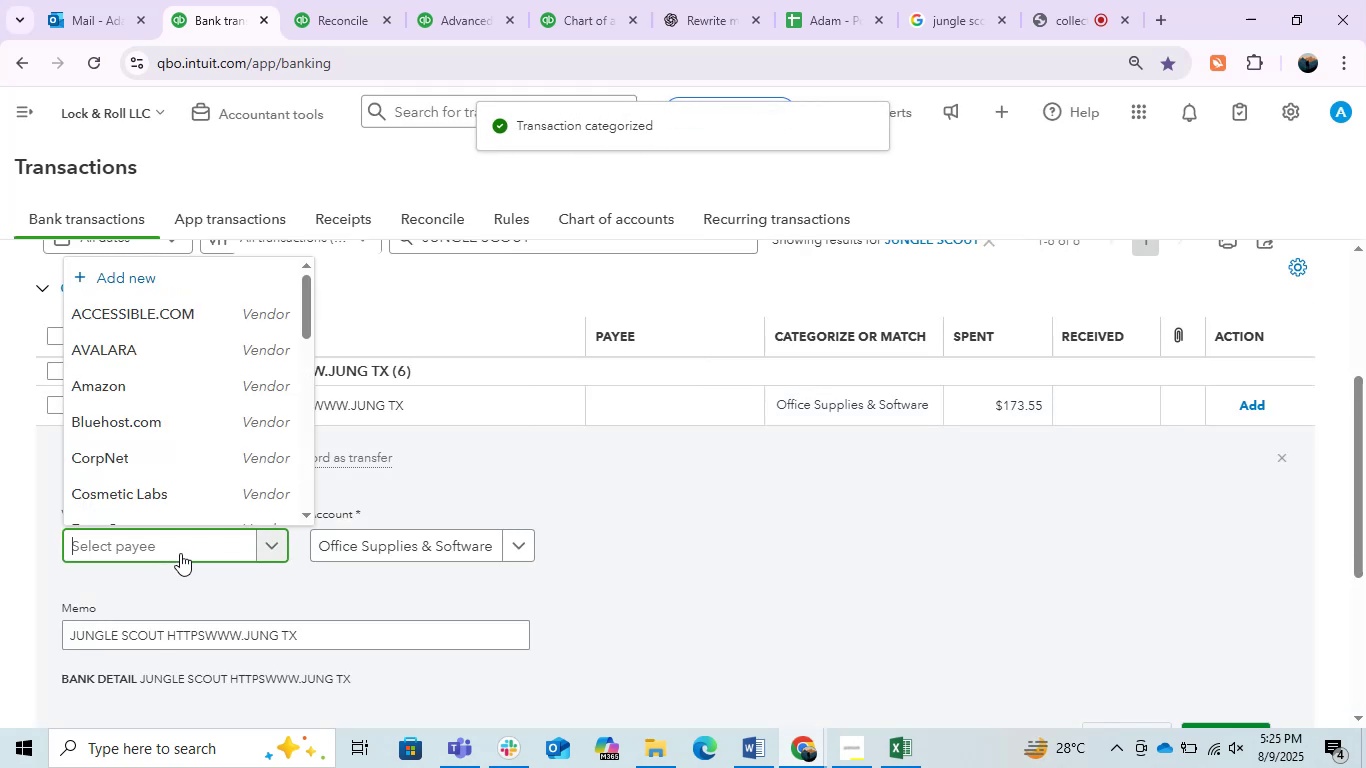 
key(Control+V)
 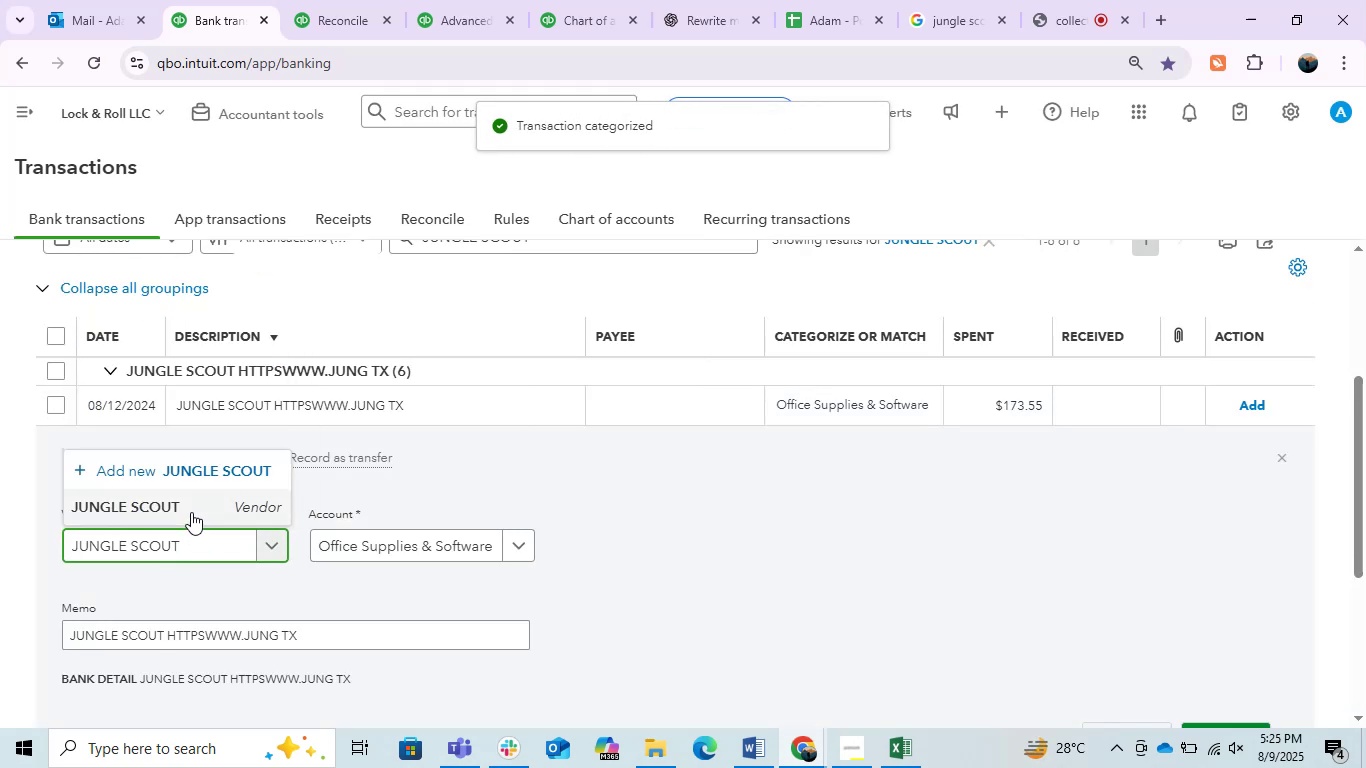 
left_click([191, 512])
 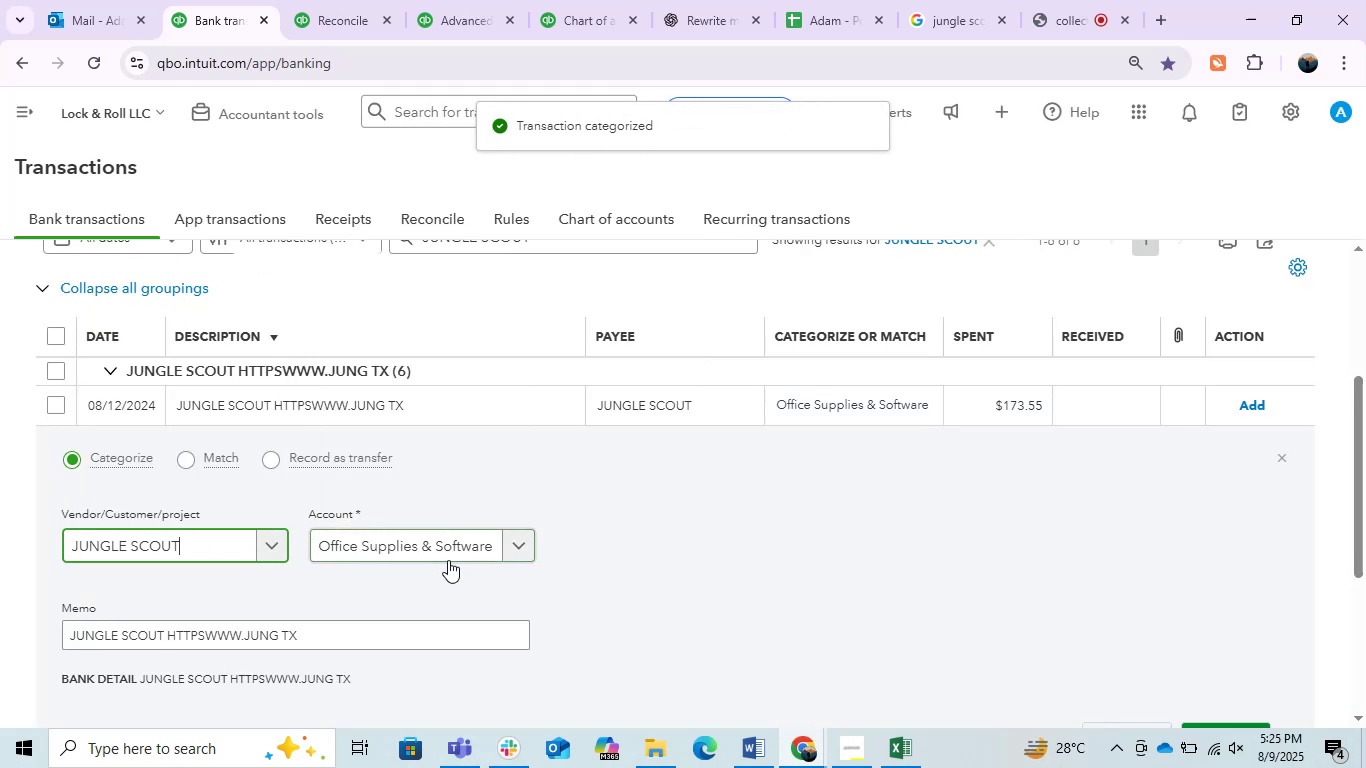 
left_click([448, 560])
 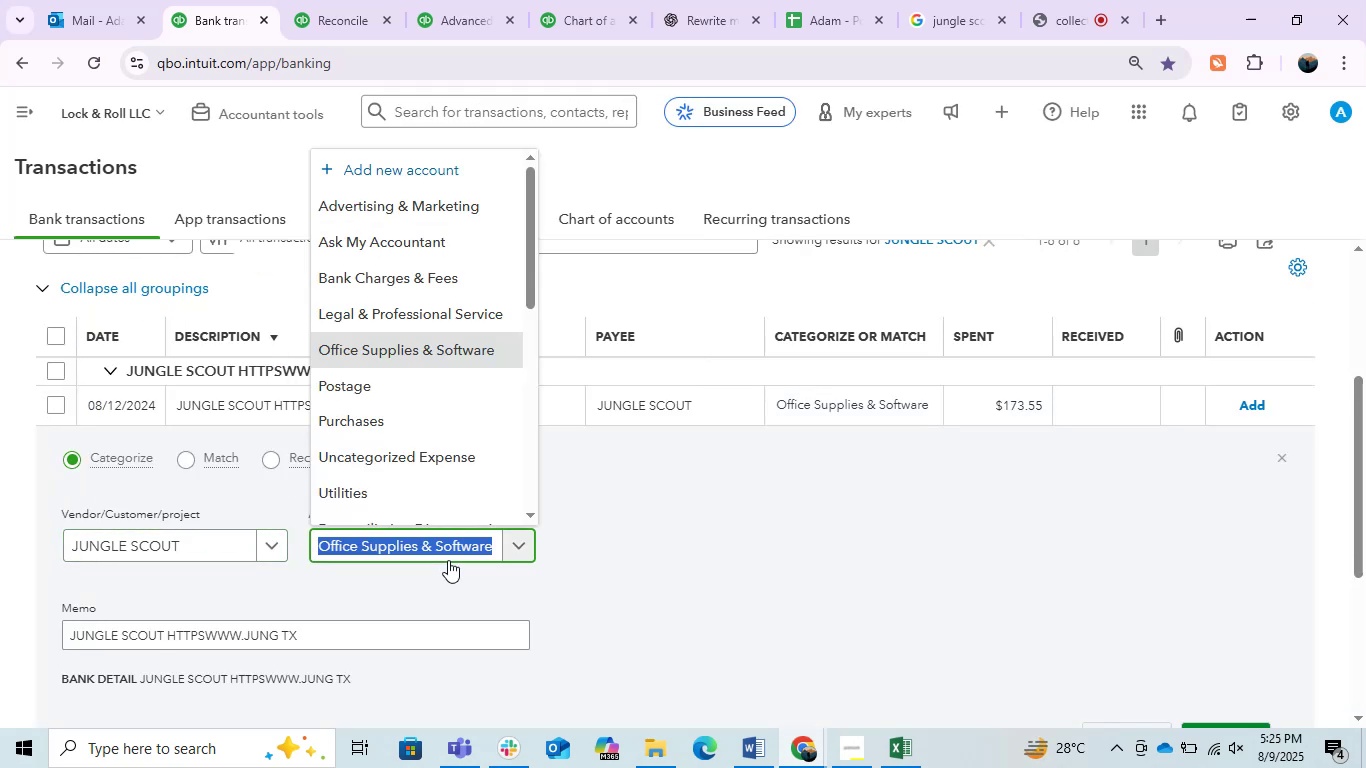 
hold_key(key=ControlLeft, duration=0.43)
 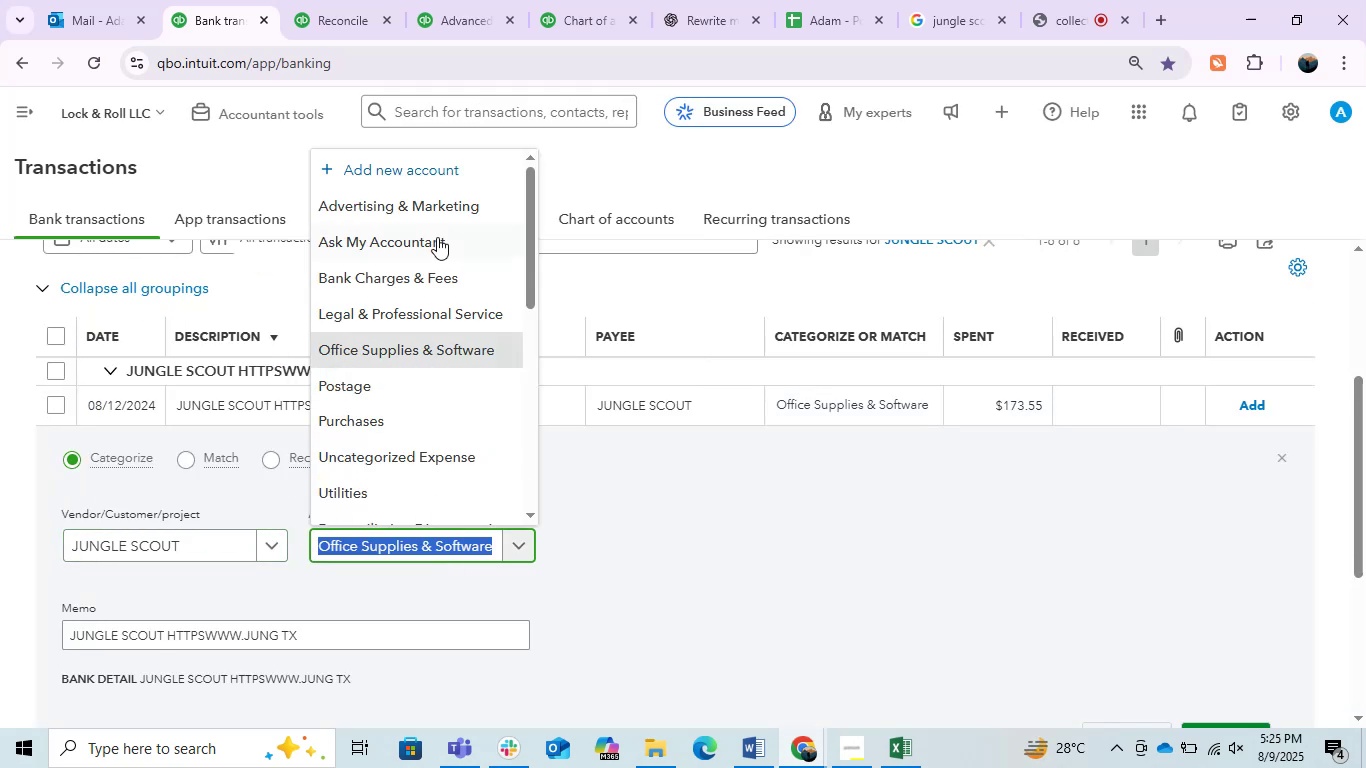 
left_click([425, 218])
 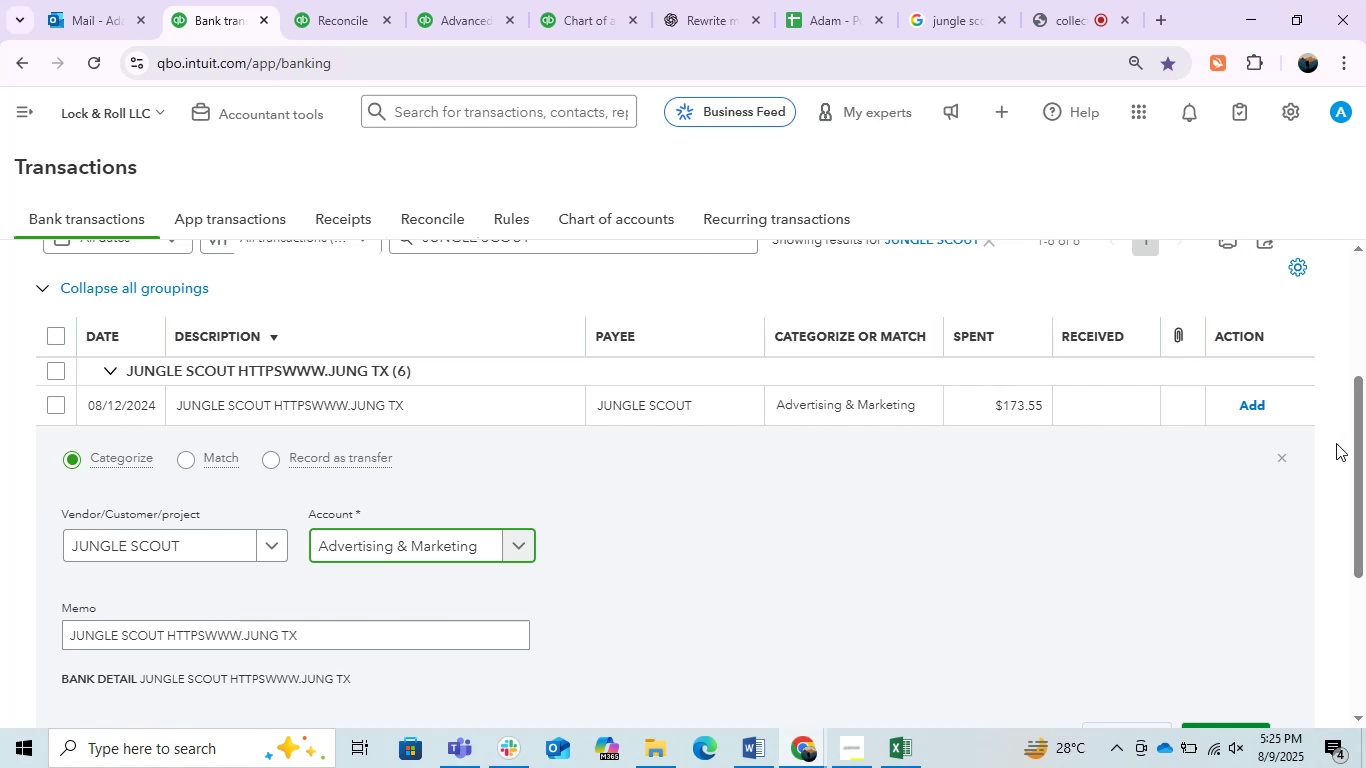 
left_click([1248, 403])
 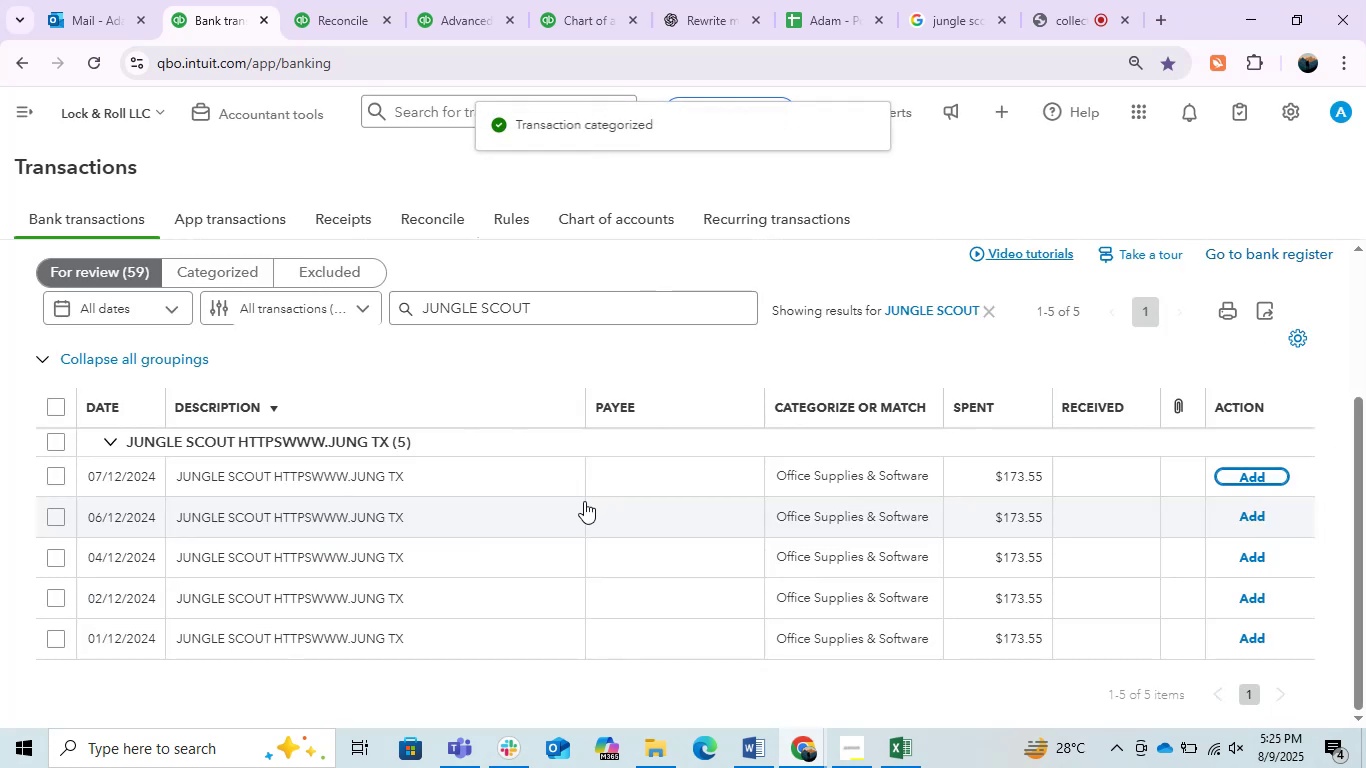 
left_click([389, 475])
 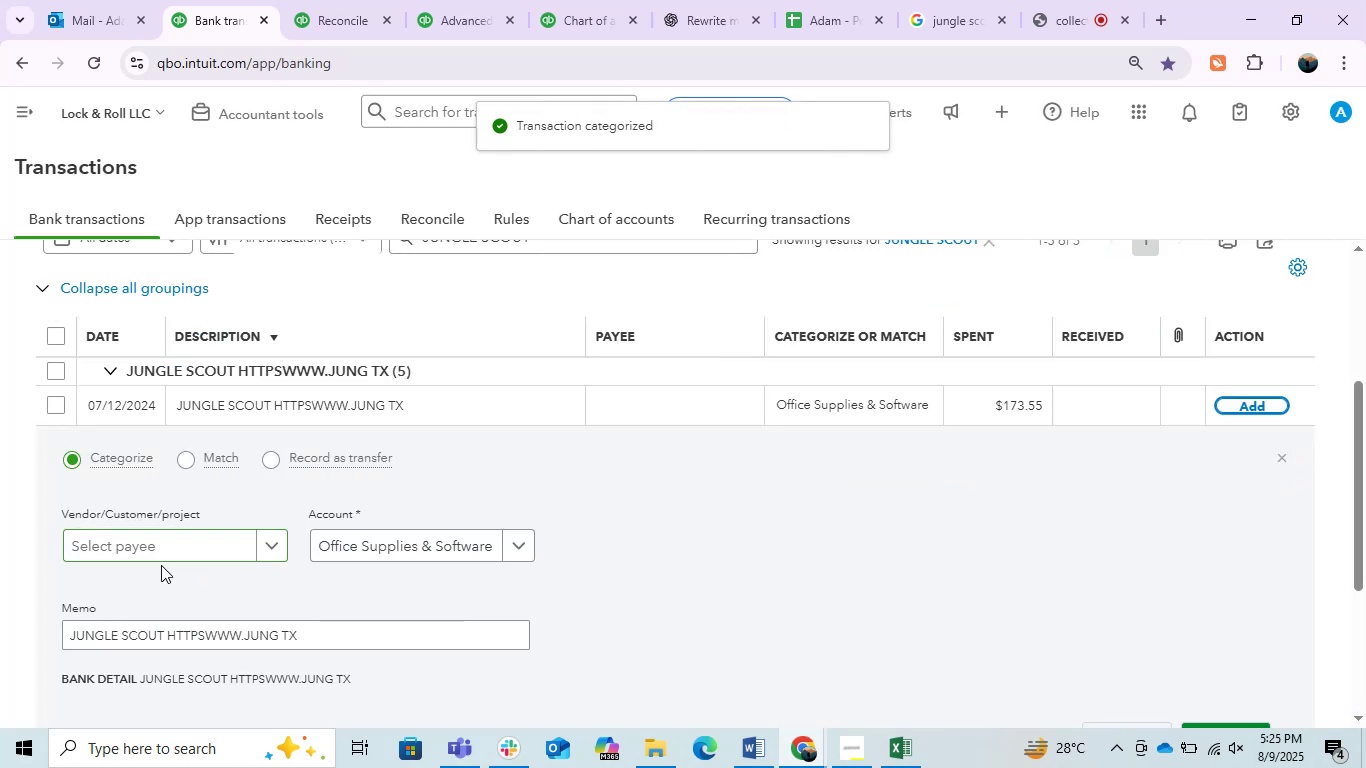 
left_click([153, 542])
 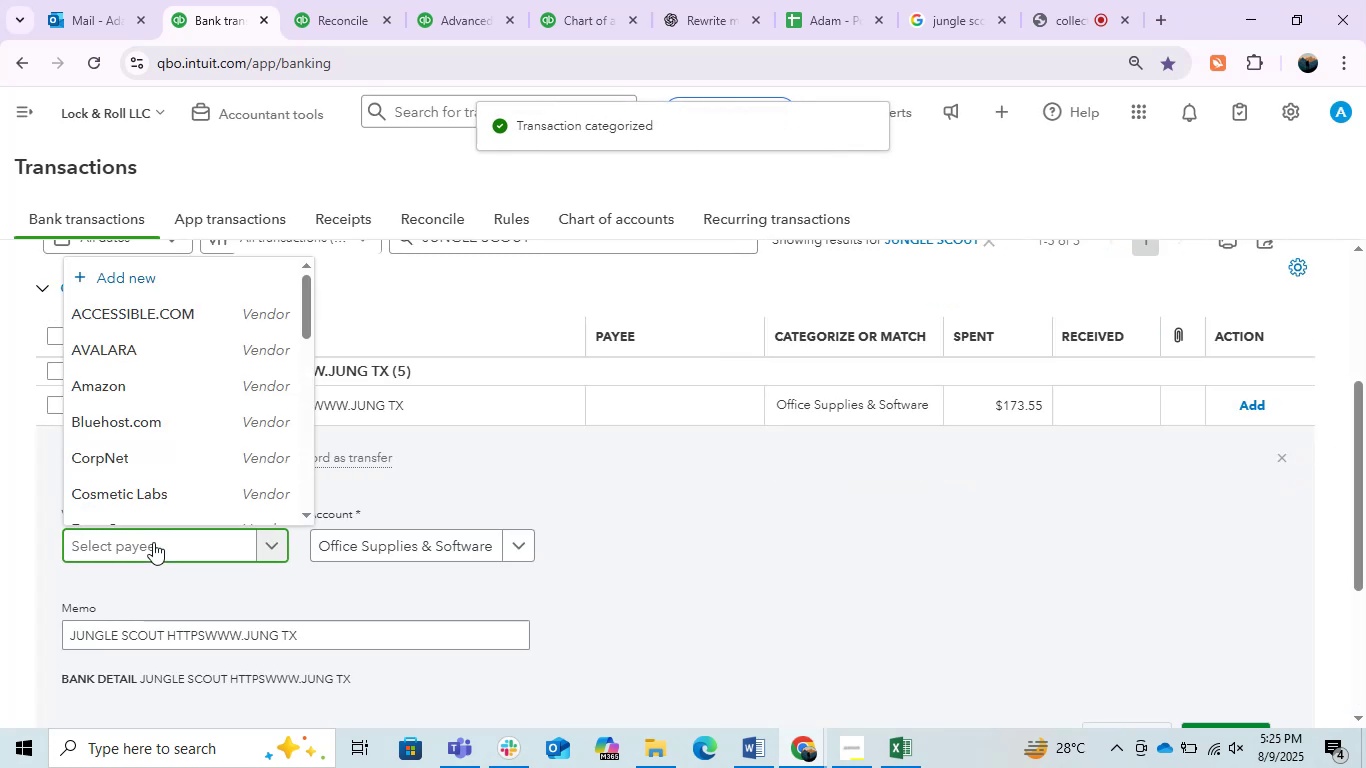 
key(Control+V)
 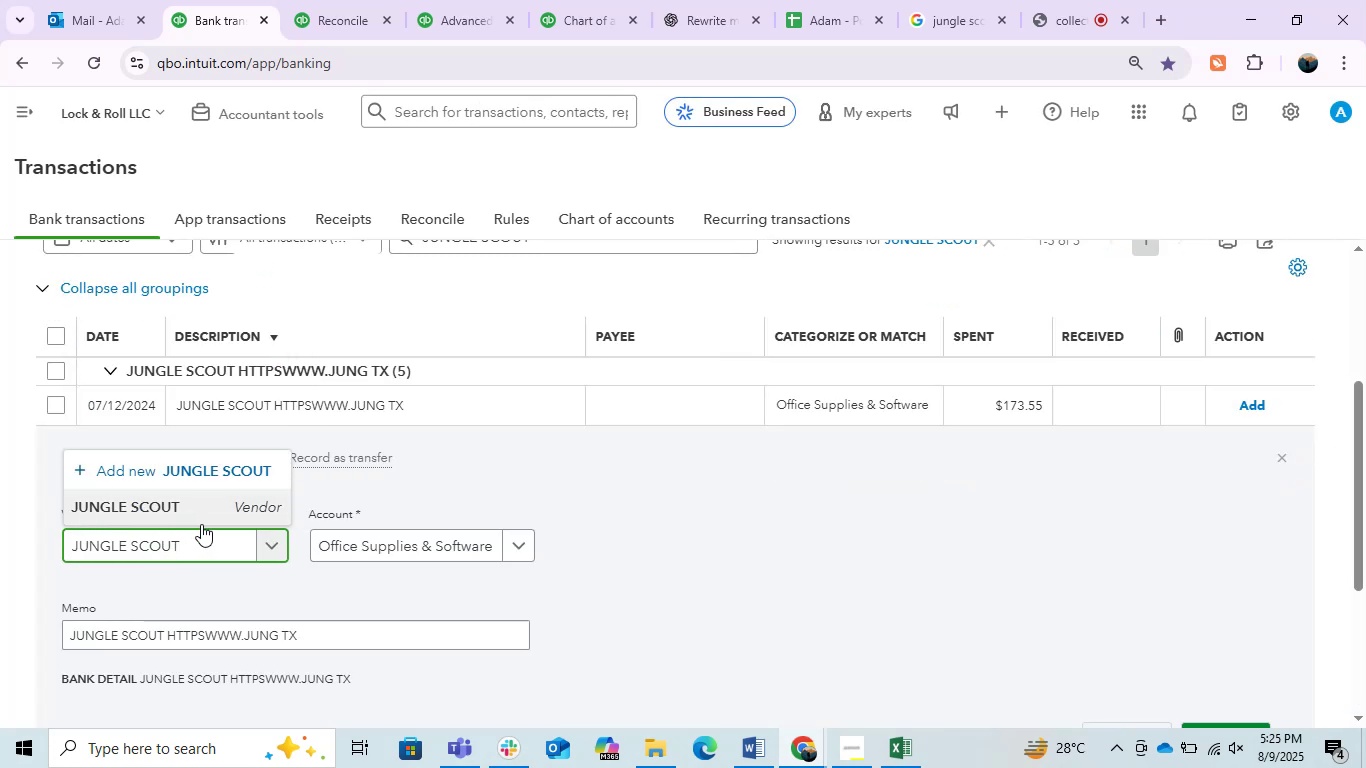 
left_click([188, 507])
 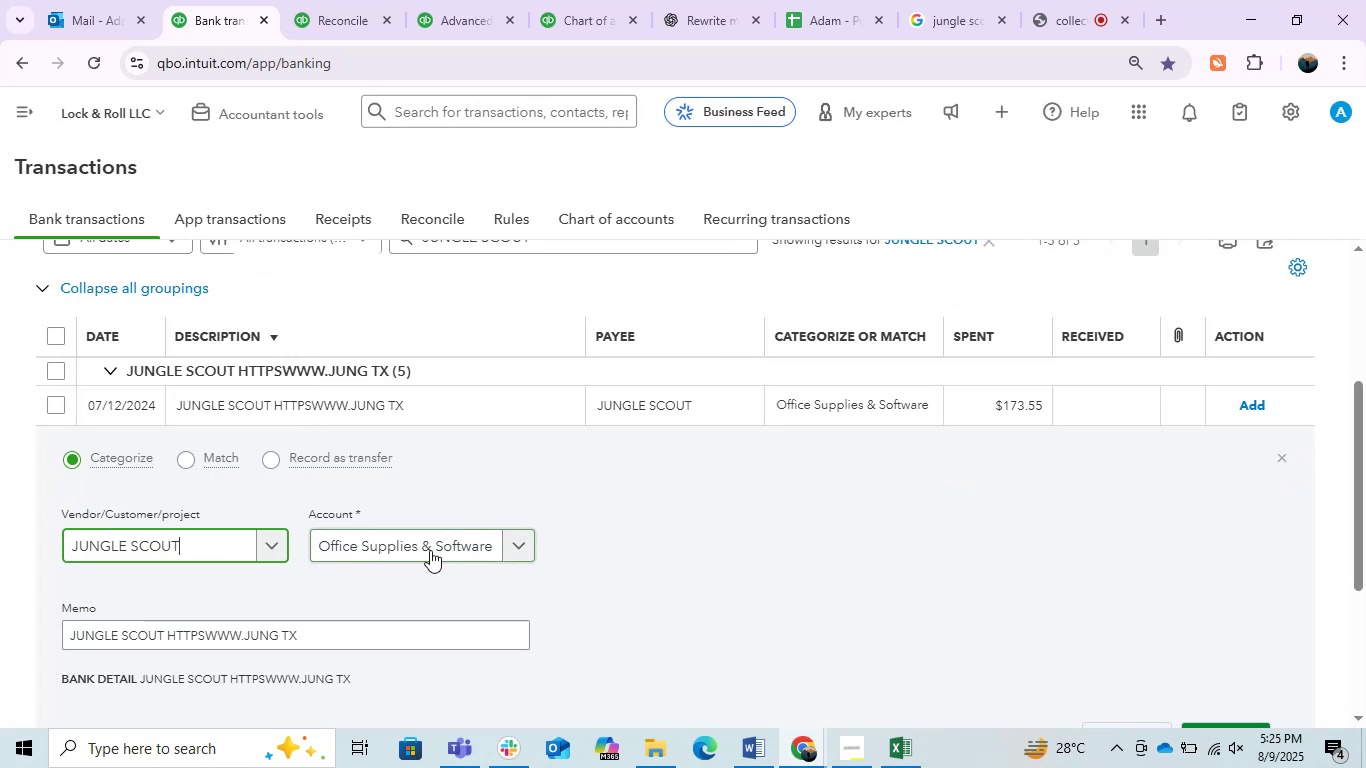 
left_click([432, 550])
 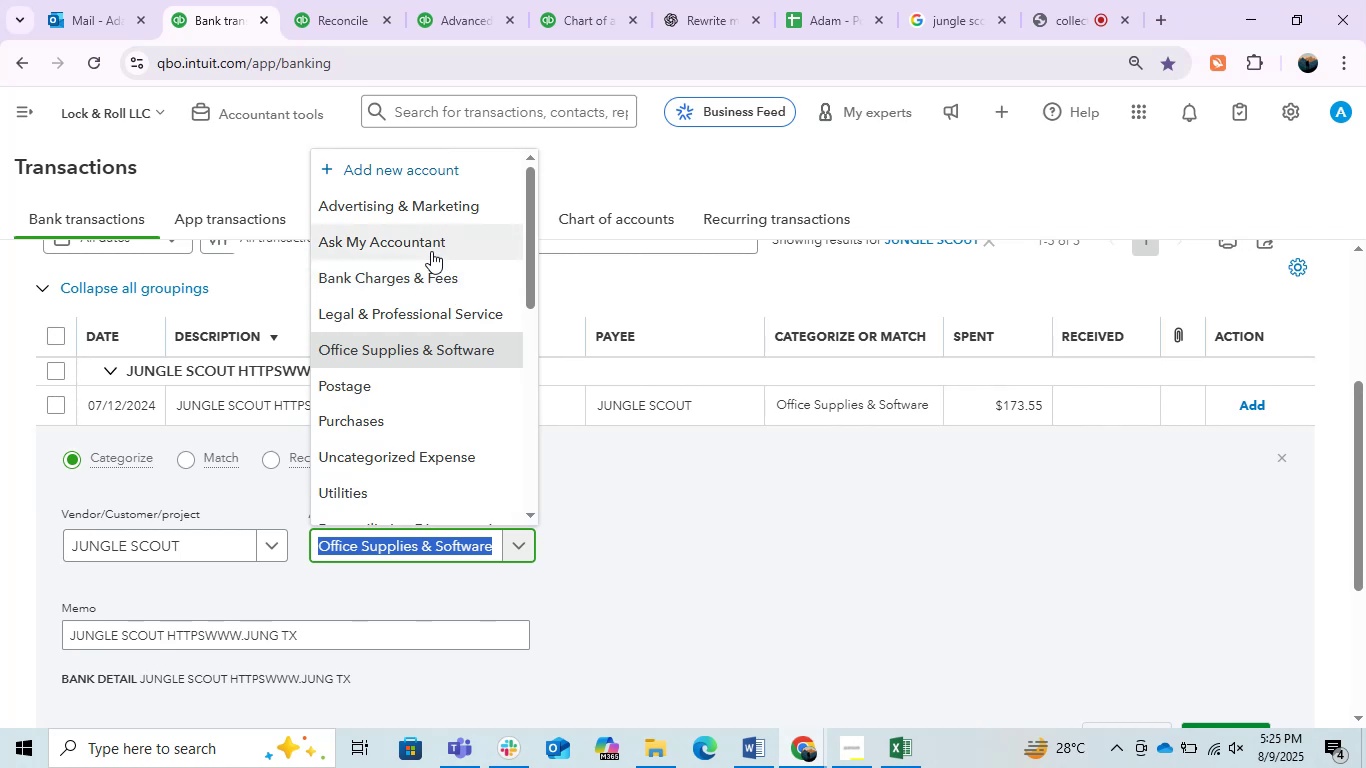 
left_click([422, 213])
 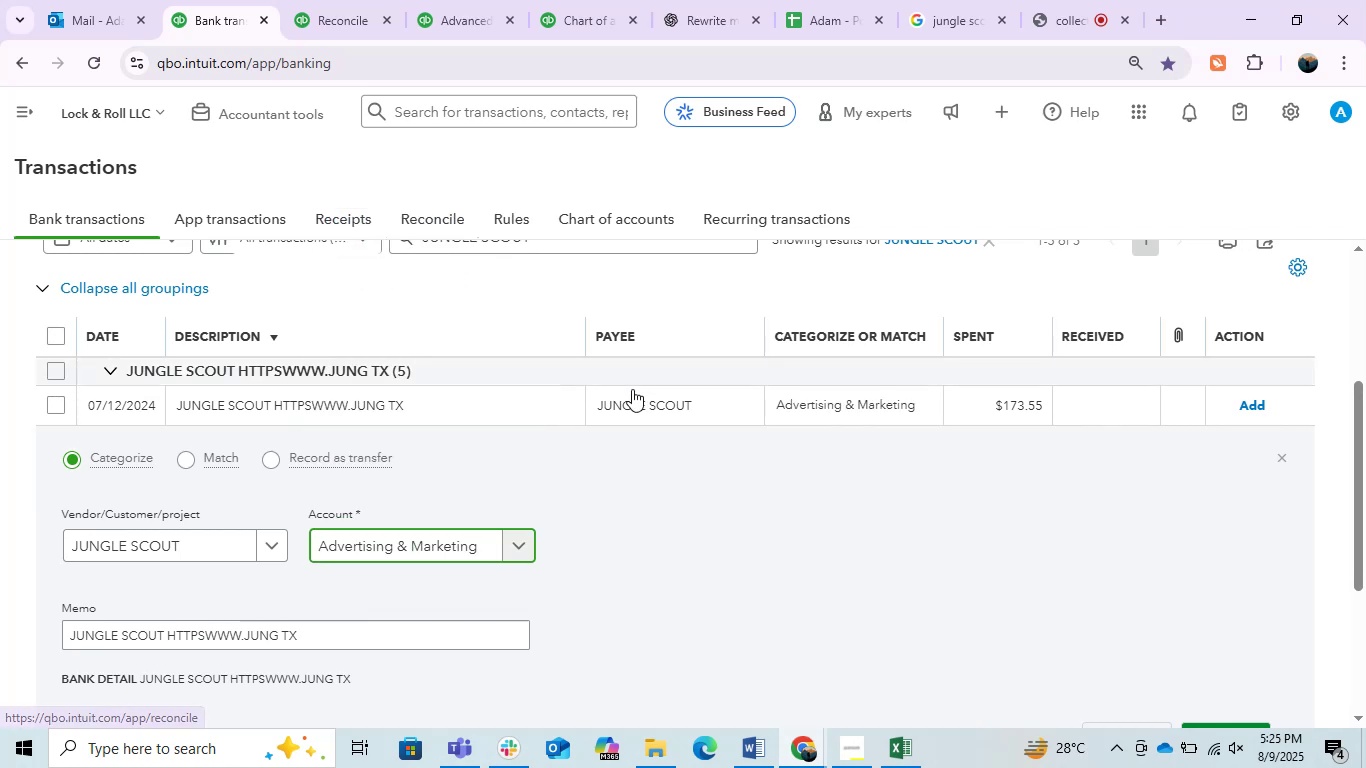 
left_click([649, 403])
 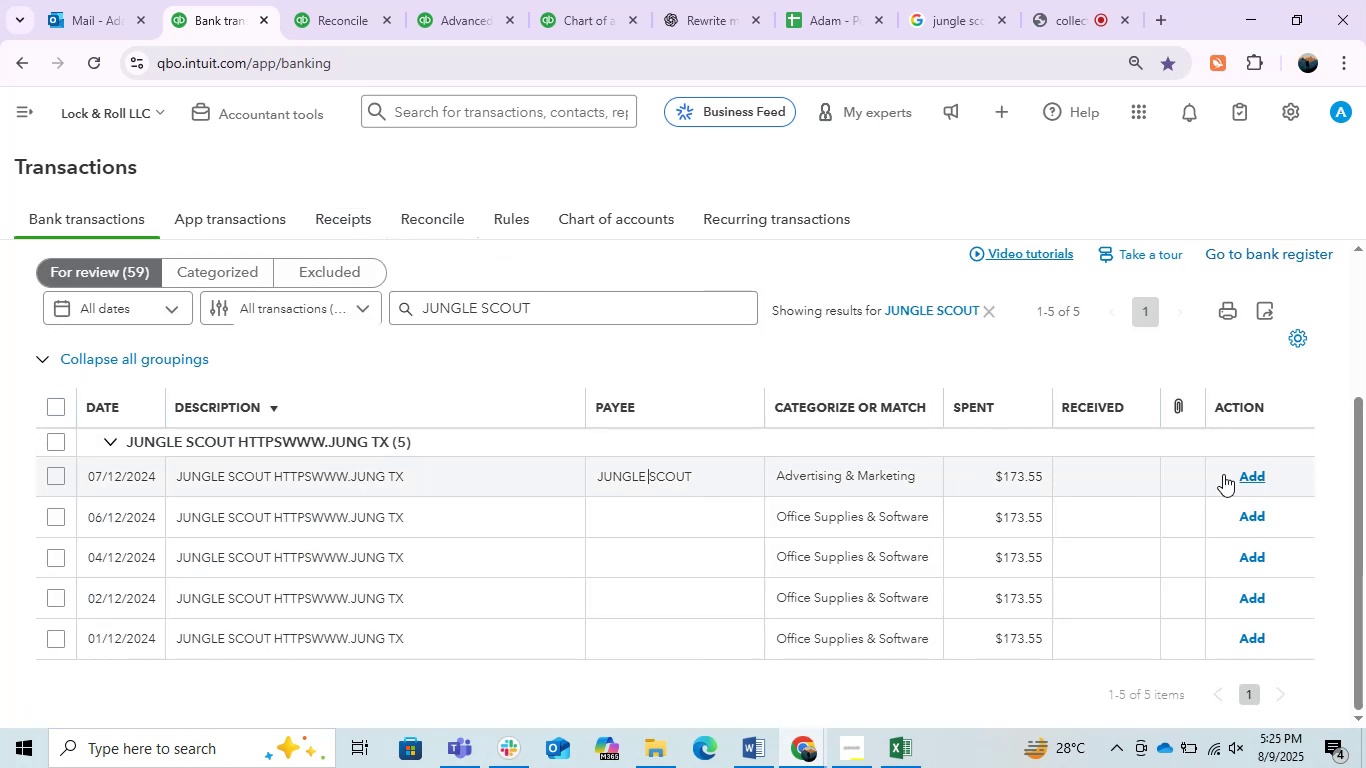 
left_click([1256, 470])
 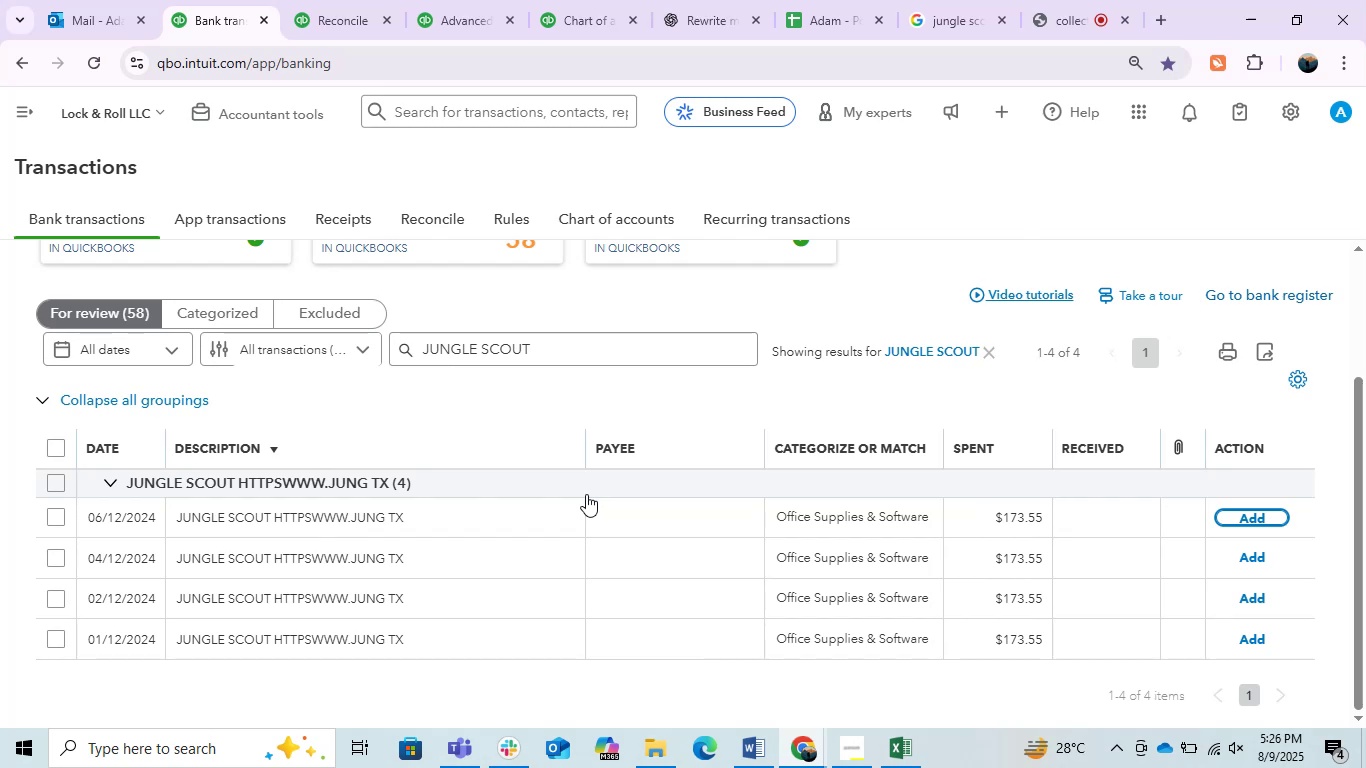 
wait(25.52)
 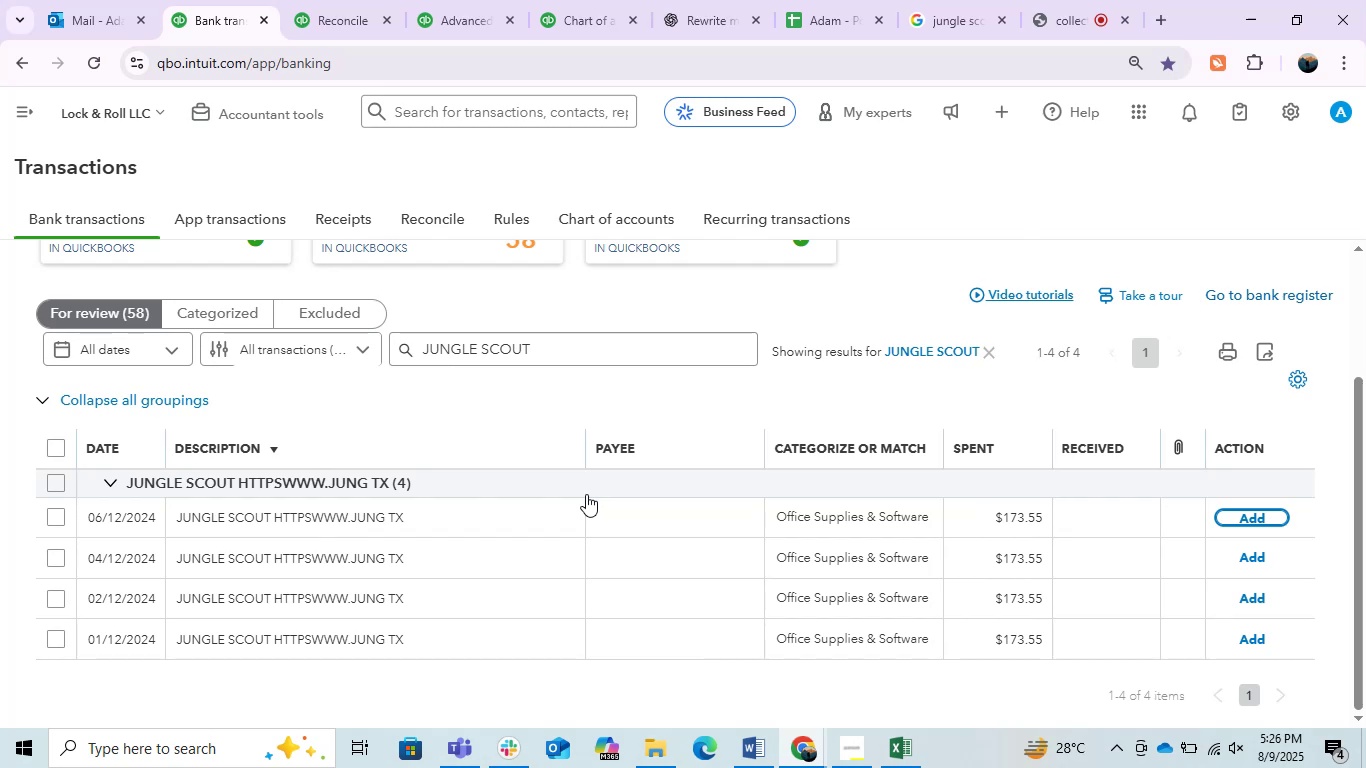 
left_click([558, 529])
 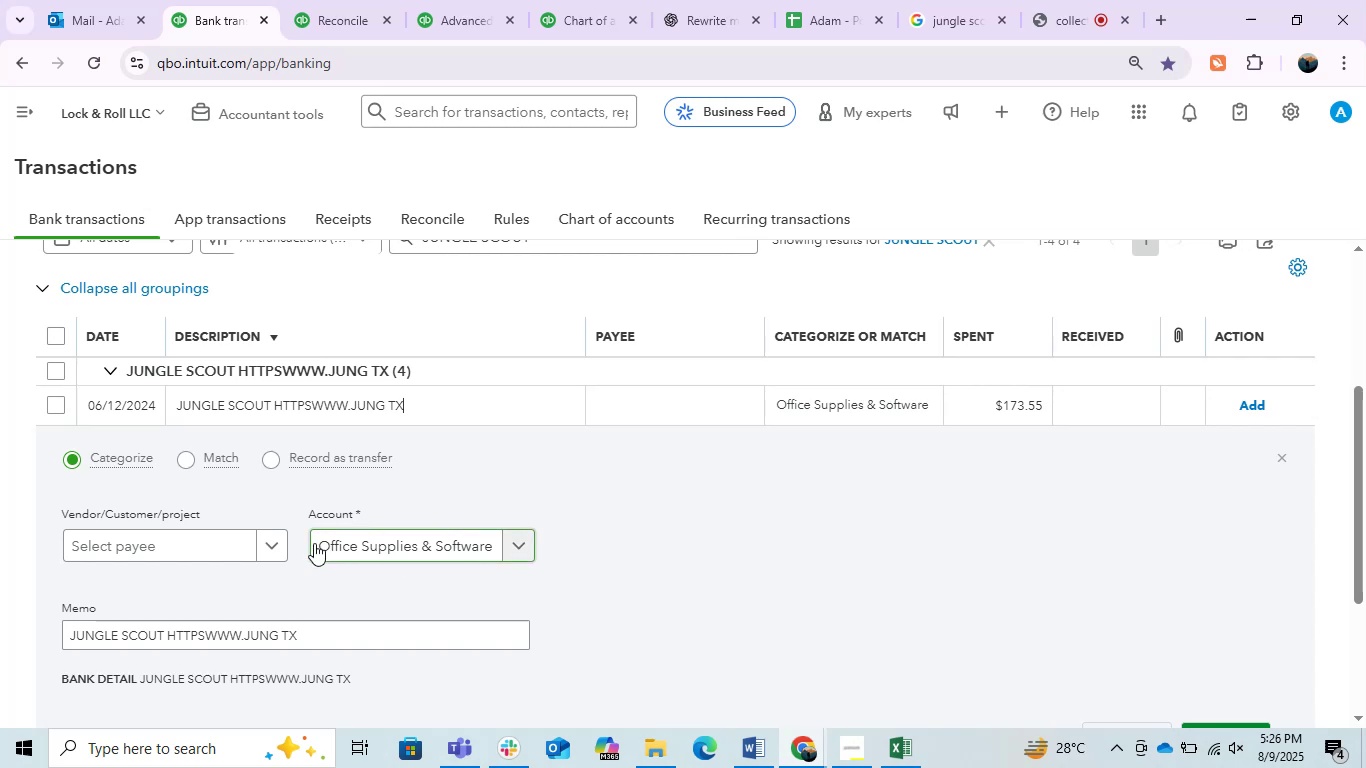 
left_click([200, 541])
 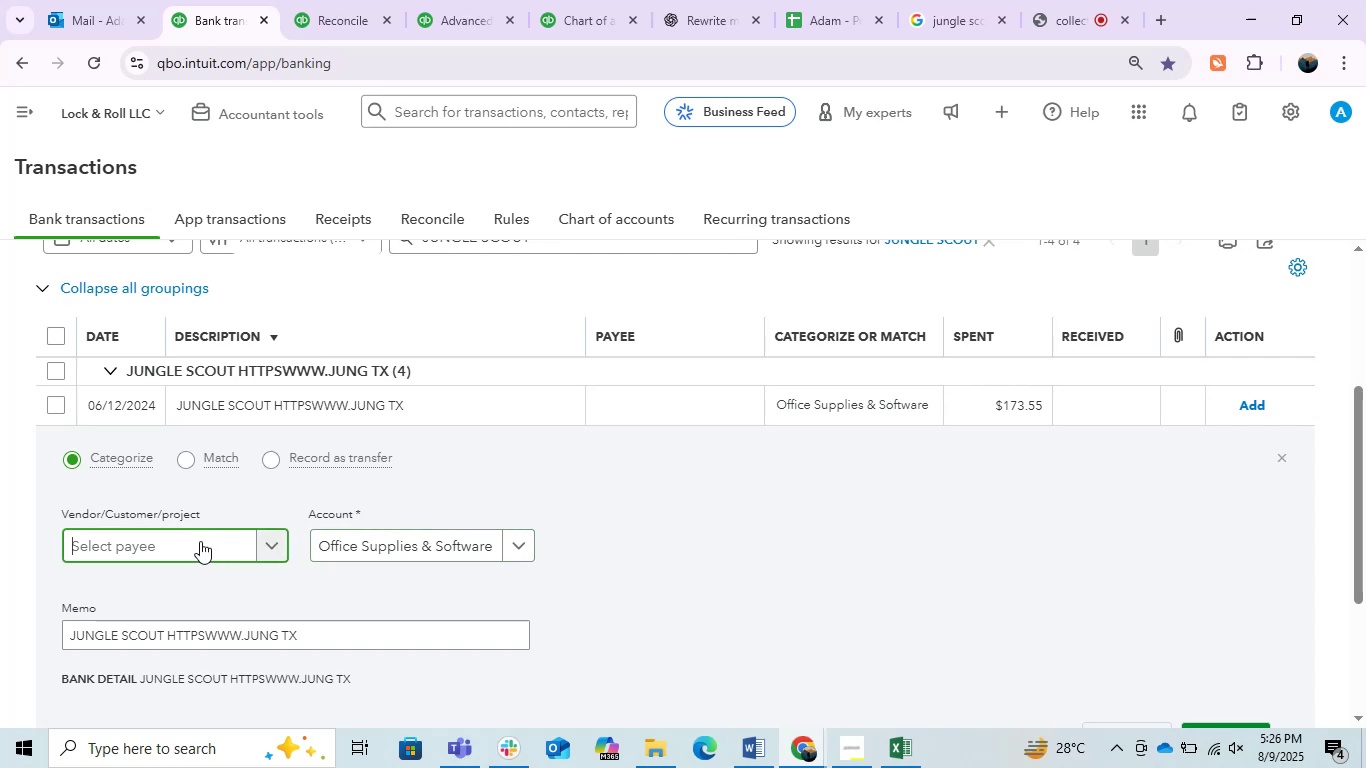 
key(Control+V)
 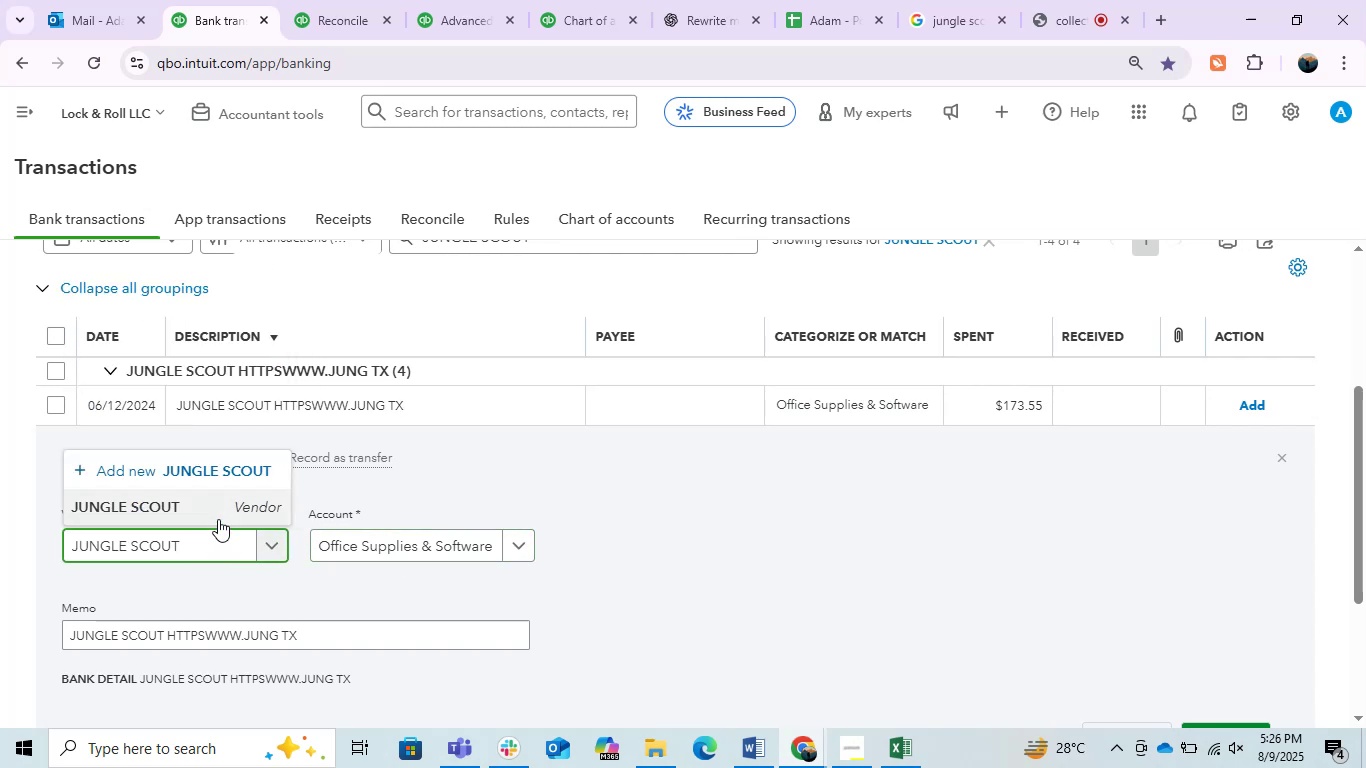 
left_click([205, 503])
 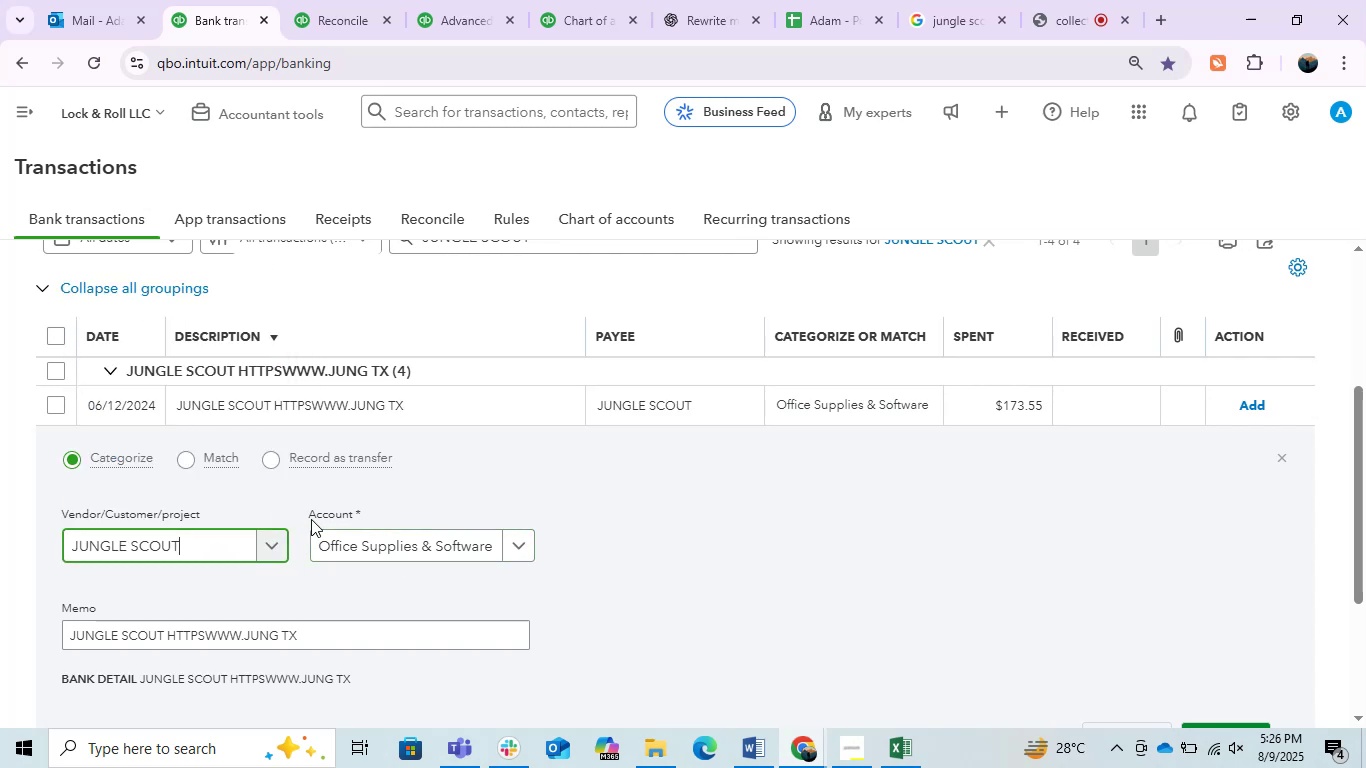 
mouse_move([417, 526])
 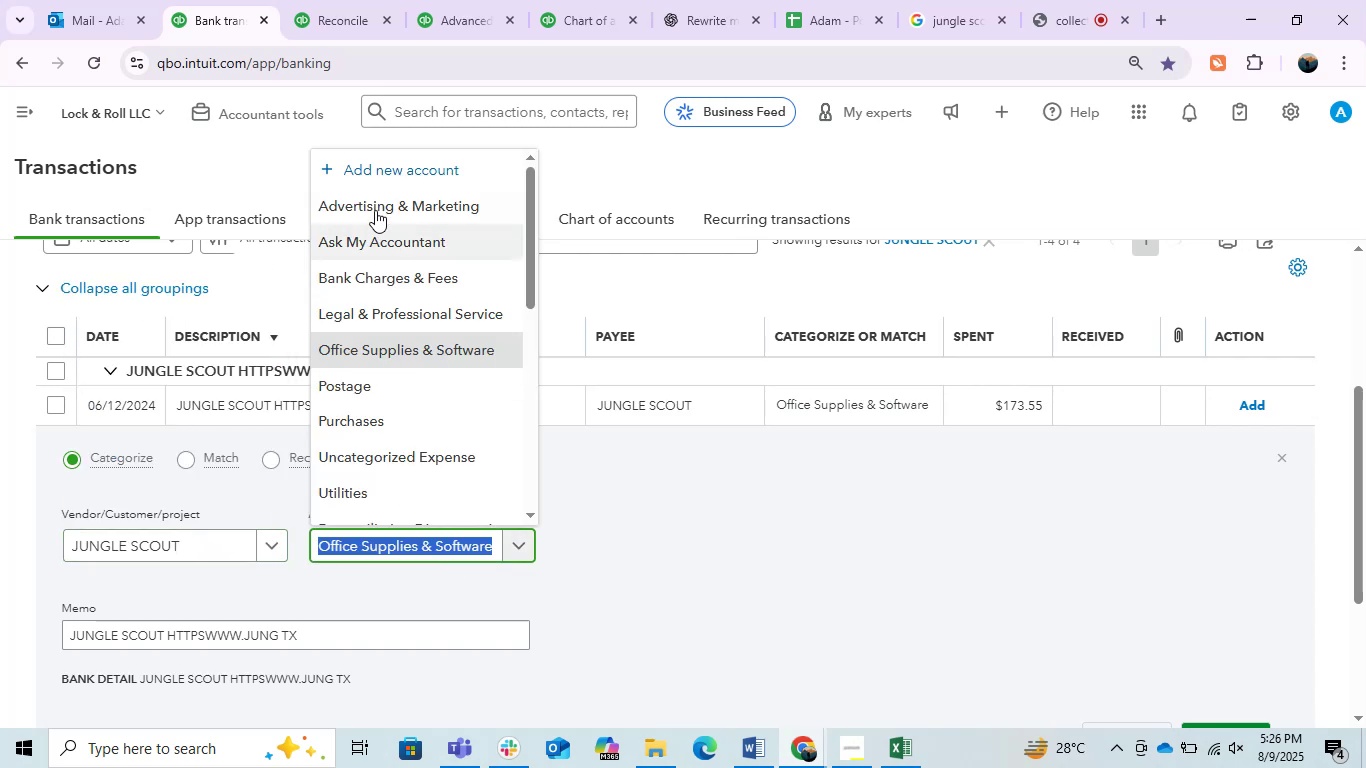 
left_click([372, 207])
 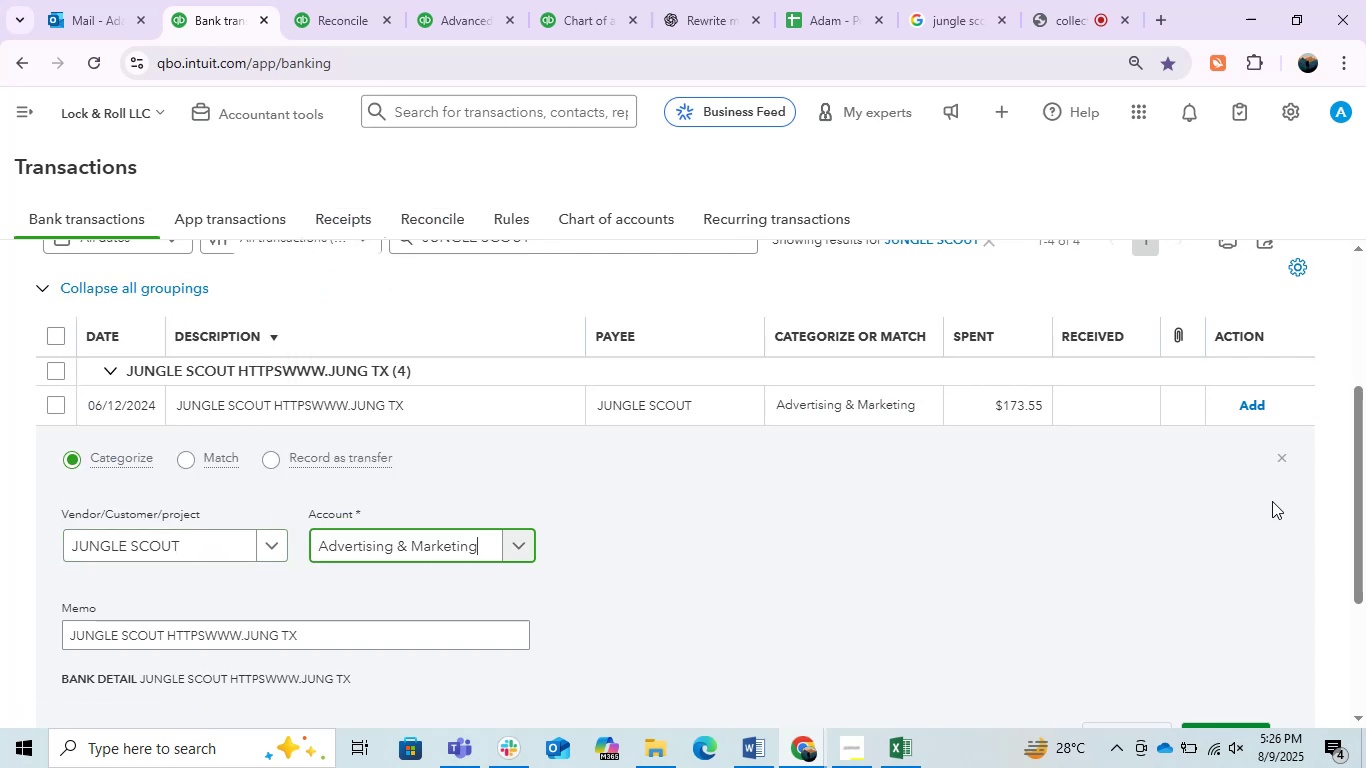 
left_click_drag(start_coordinate=[1353, 459], to_coordinate=[1353, 486])
 